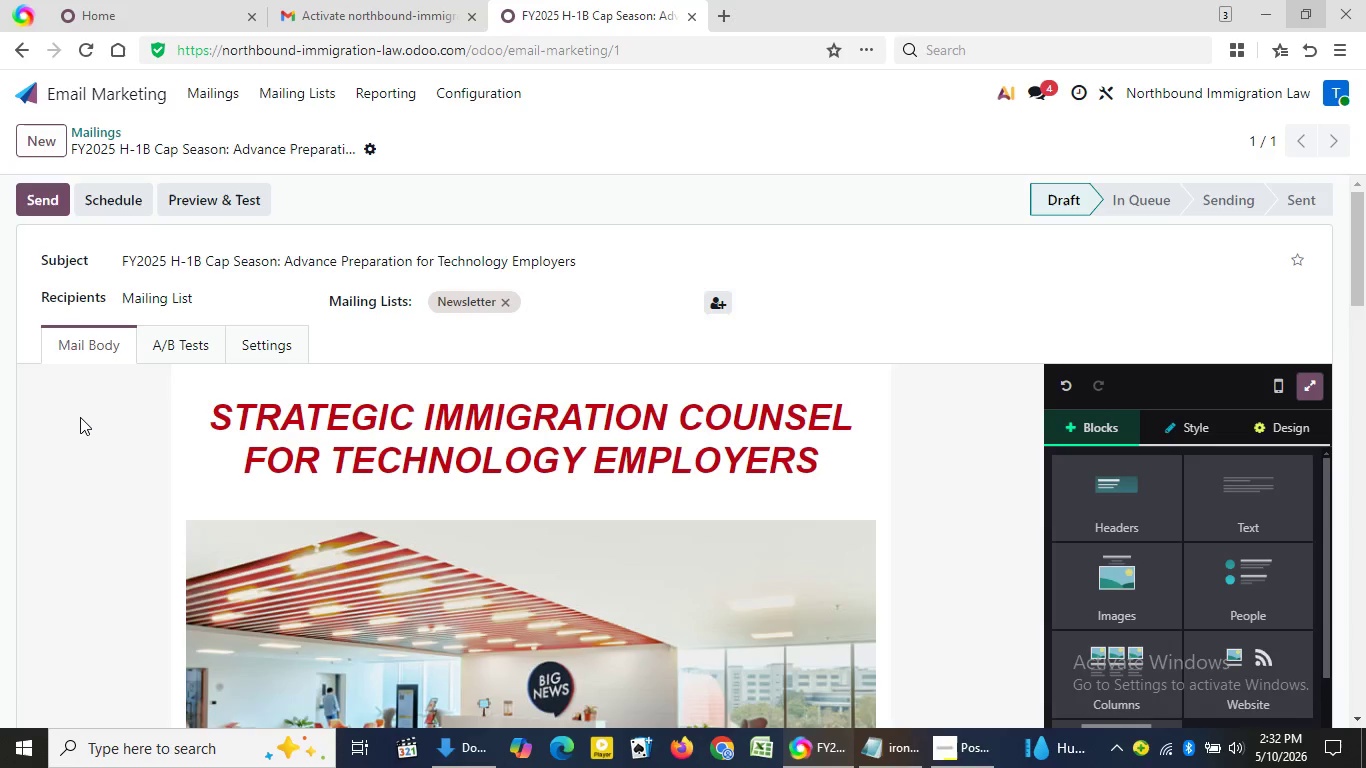 
double_click([80, 417])
 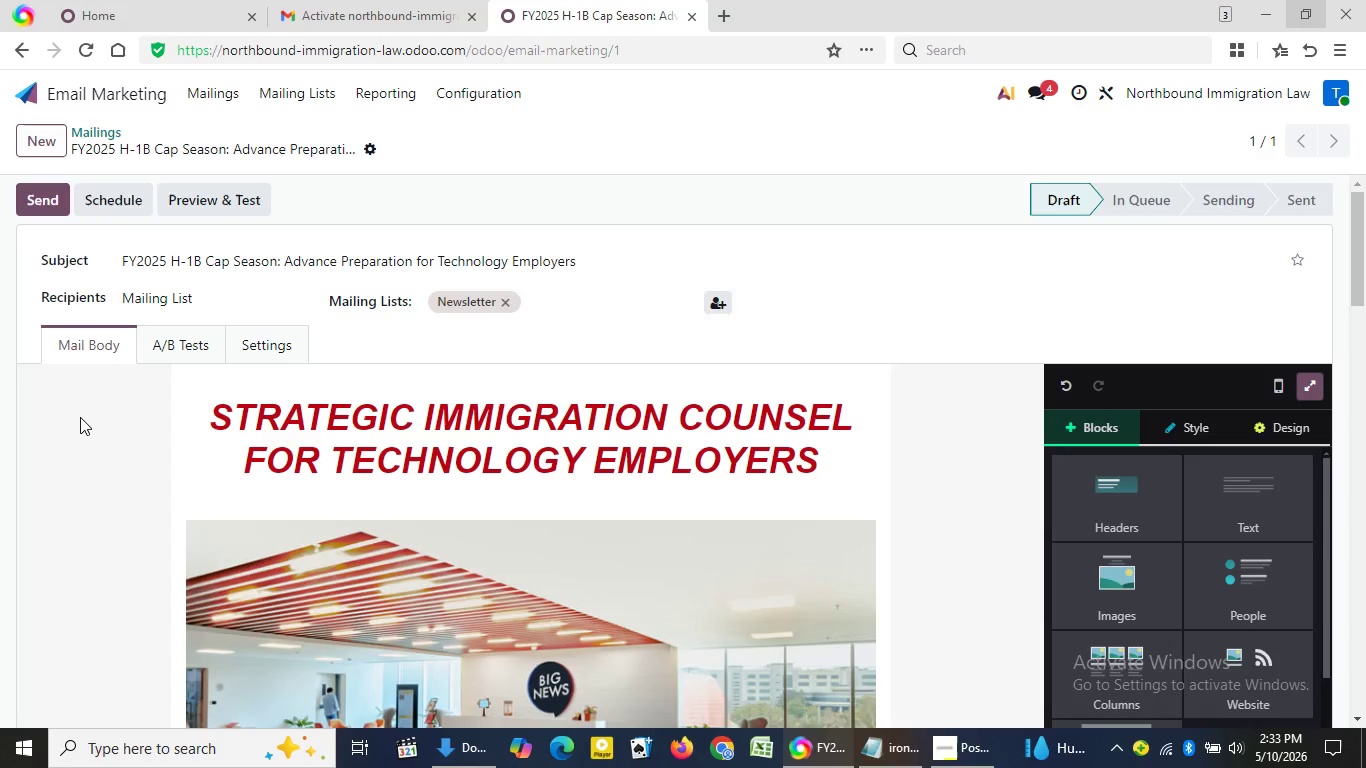 
double_click([80, 417])
 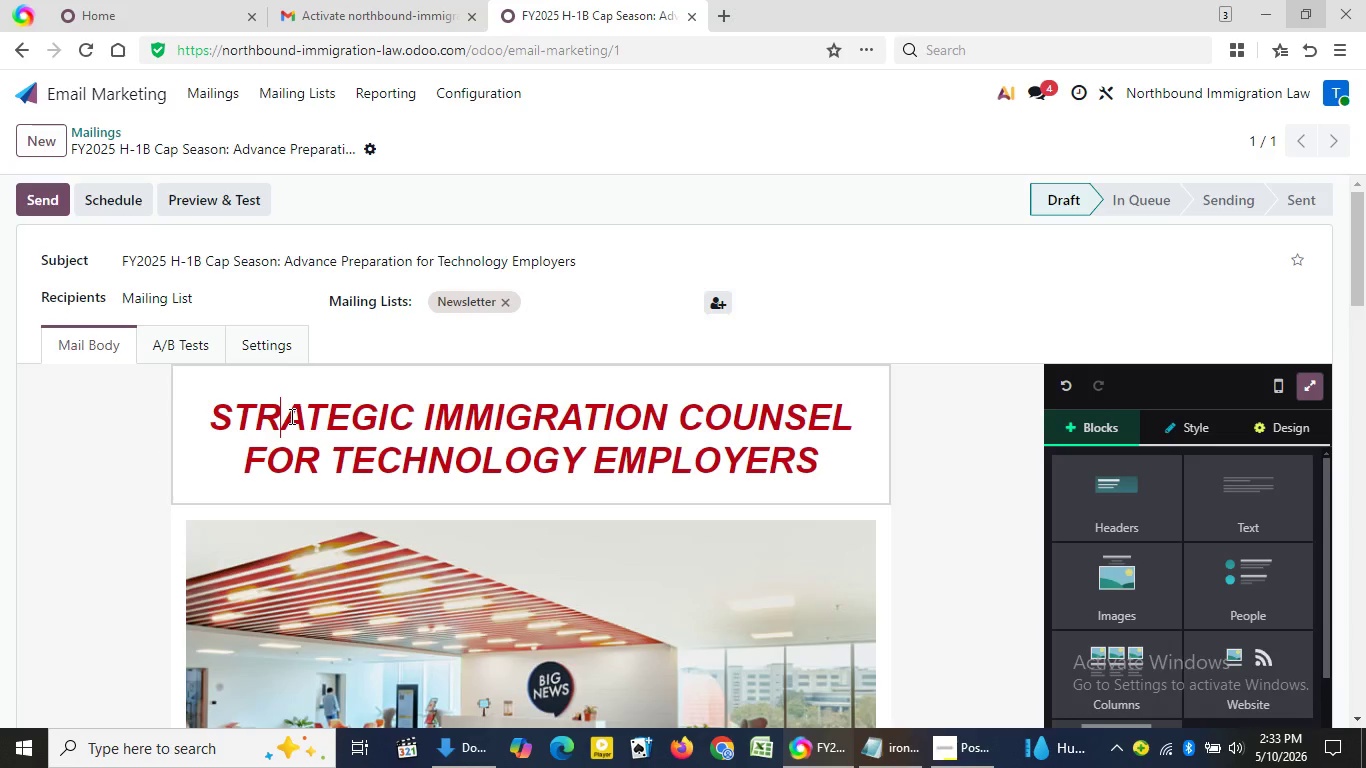 
double_click([290, 416])
 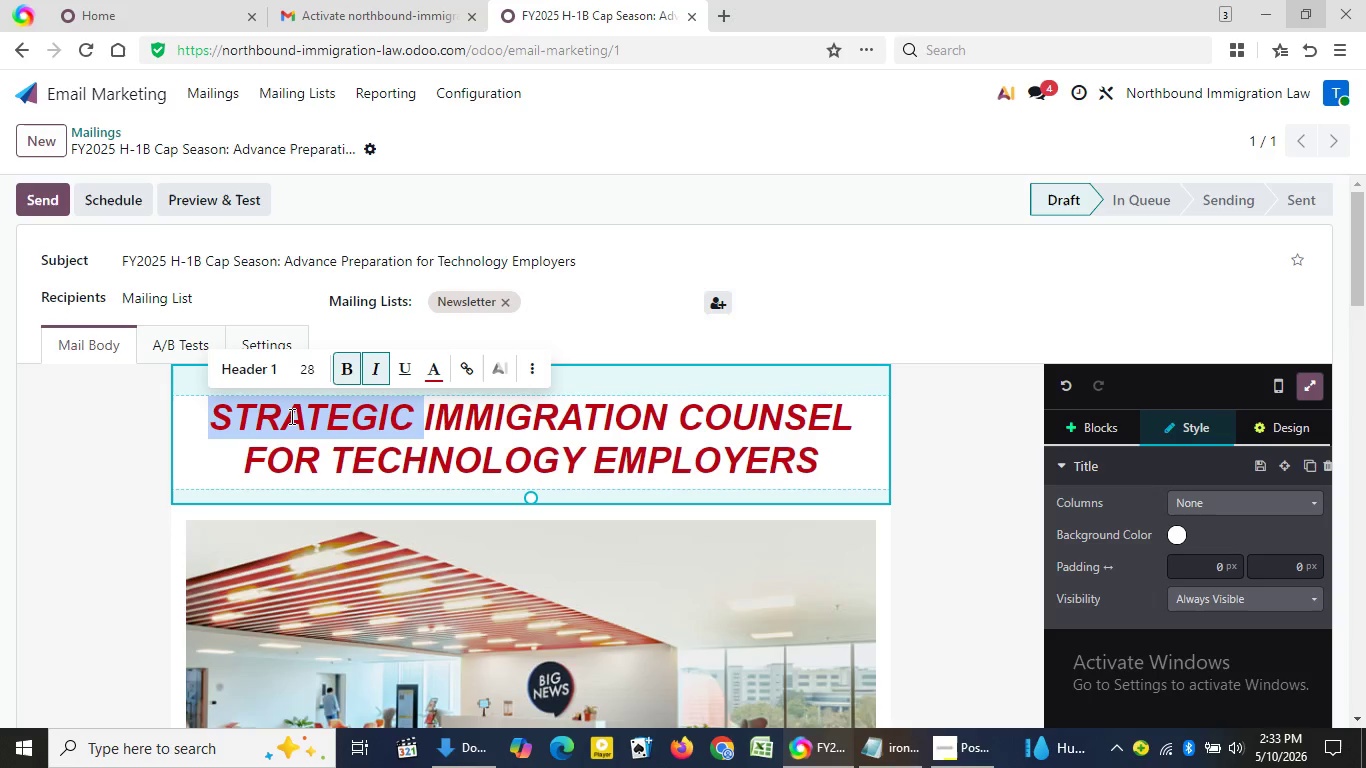 
wait(12.28)
 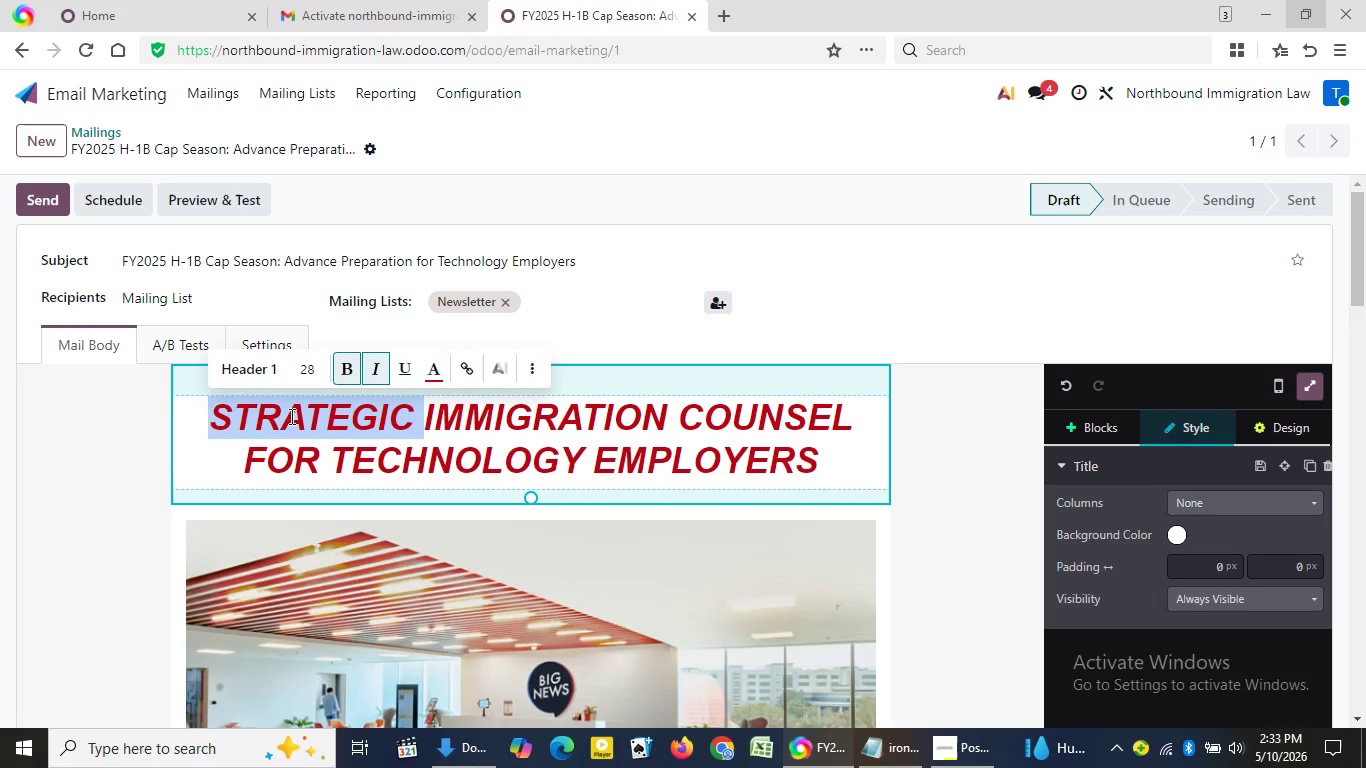 
left_click([928, 471])
 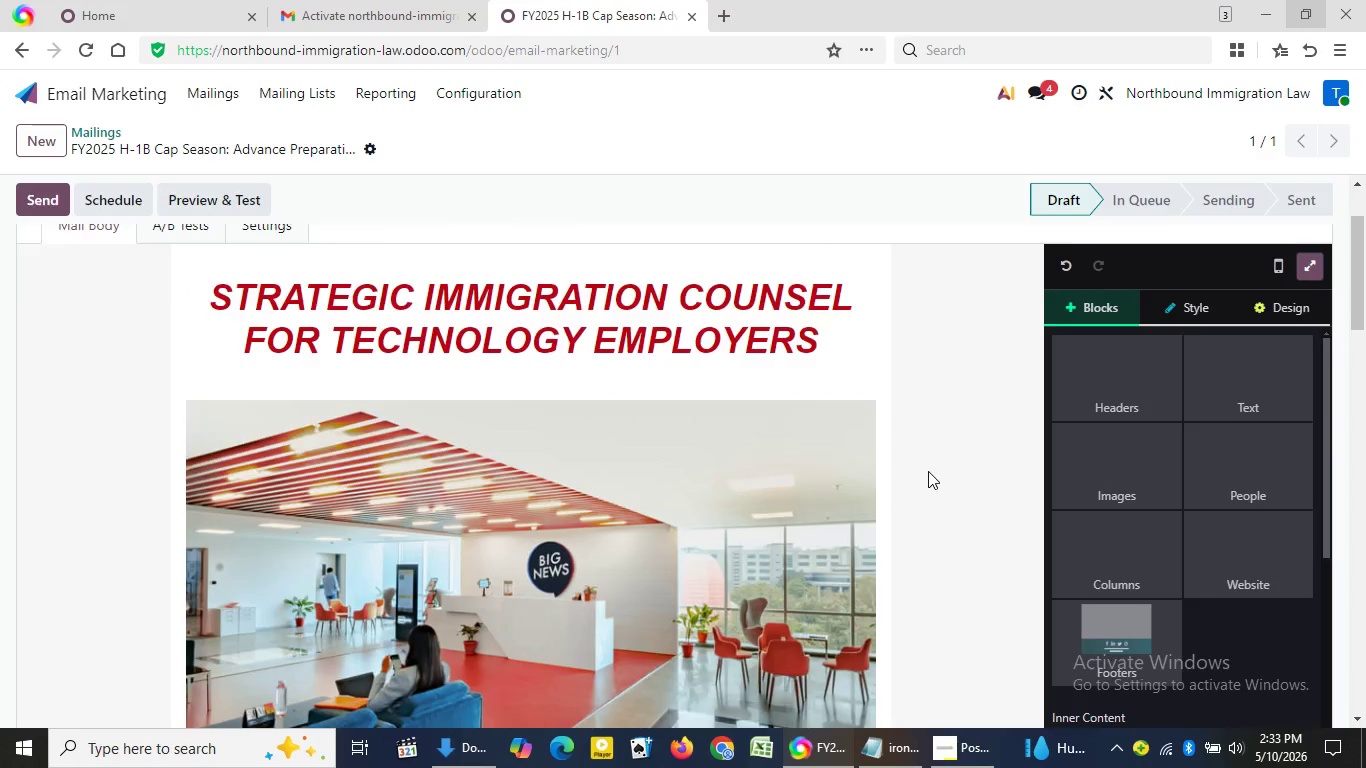 
scroll: coordinate [928, 471], scroll_direction: down, amount: 6.0
 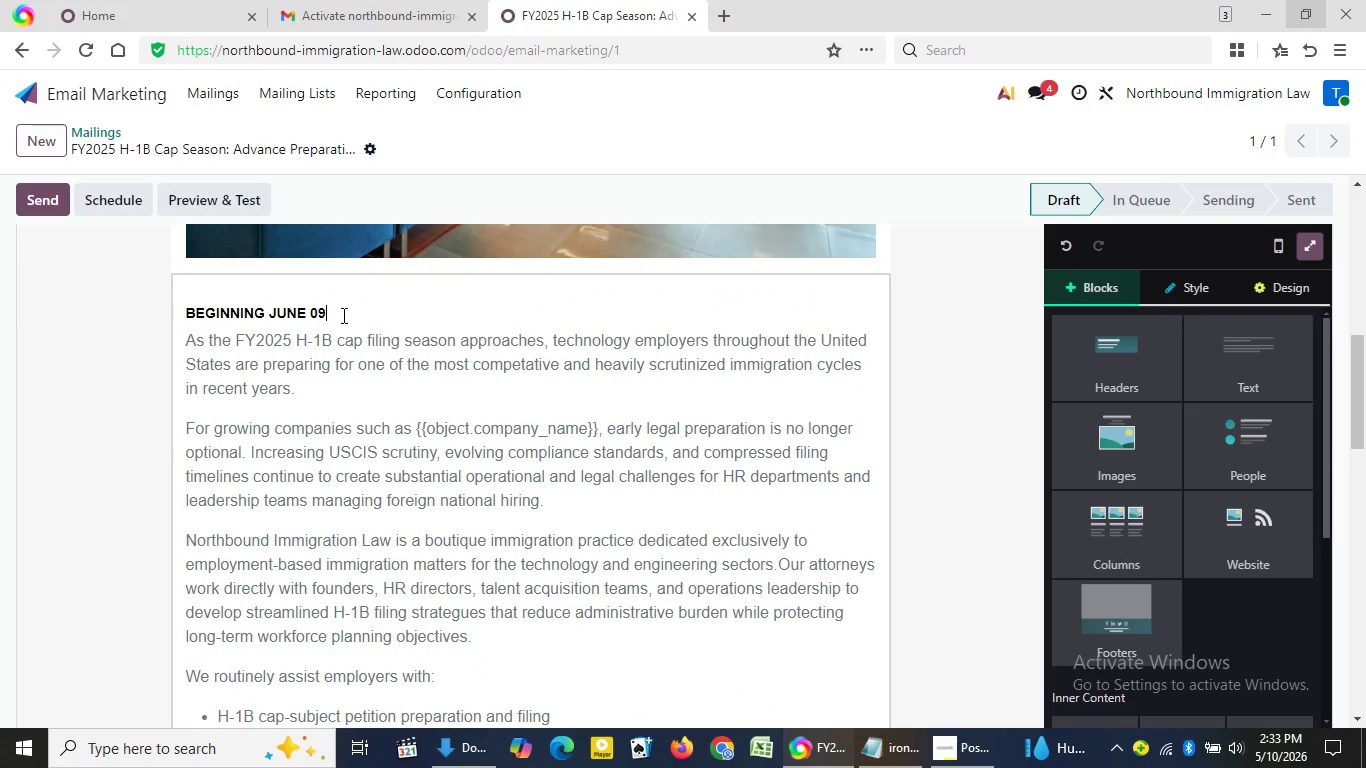 
left_click([342, 315])
 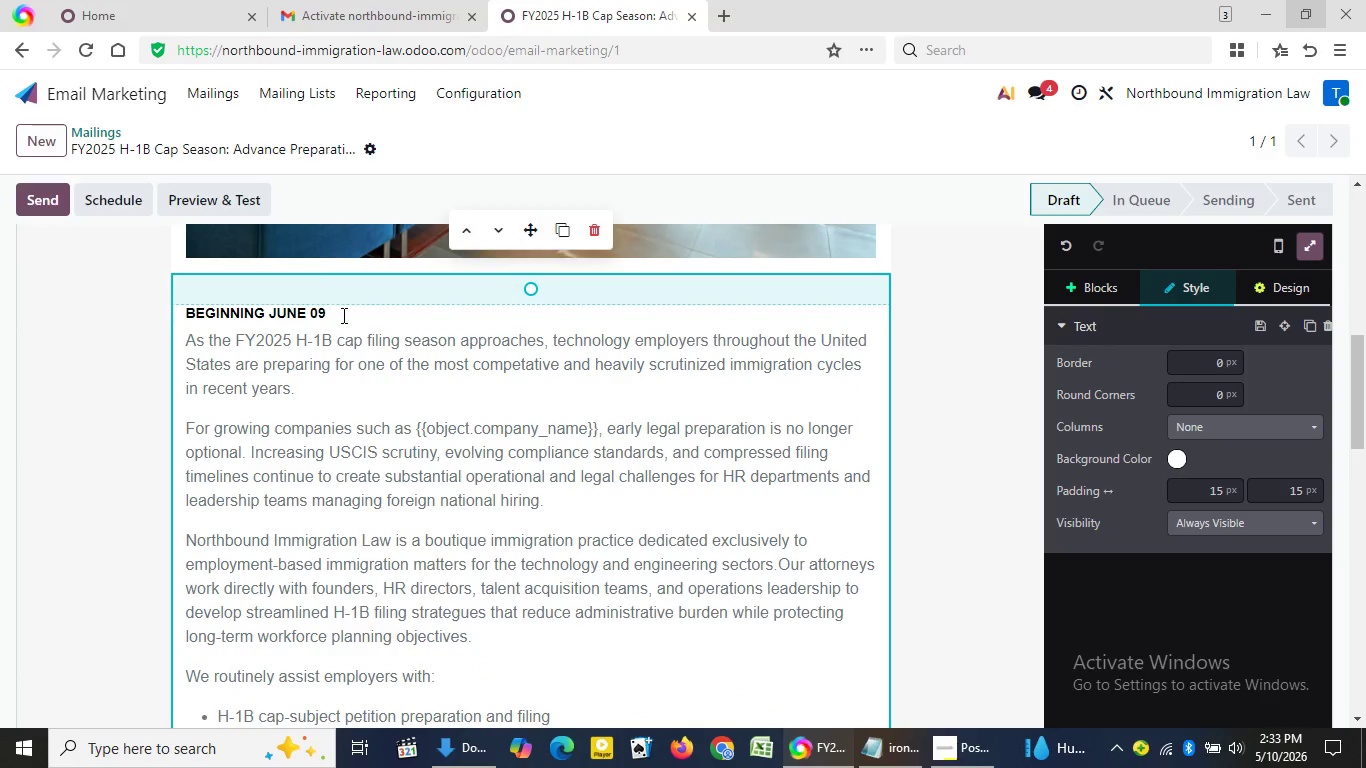 
key(Backspace)
key(Backspace)
key(Backspace)
key(Backspace)
key(Backspace)
key(Backspace)
key(Backspace)
key(Backspace)
key(Backspace)
key(Backspace)
key(Backspace)
key(Backspace)
key(Backspace)
key(Backspace)
key(Backspace)
key(Backspace)
key(Backspace)
type(Dear {{object.name}})
 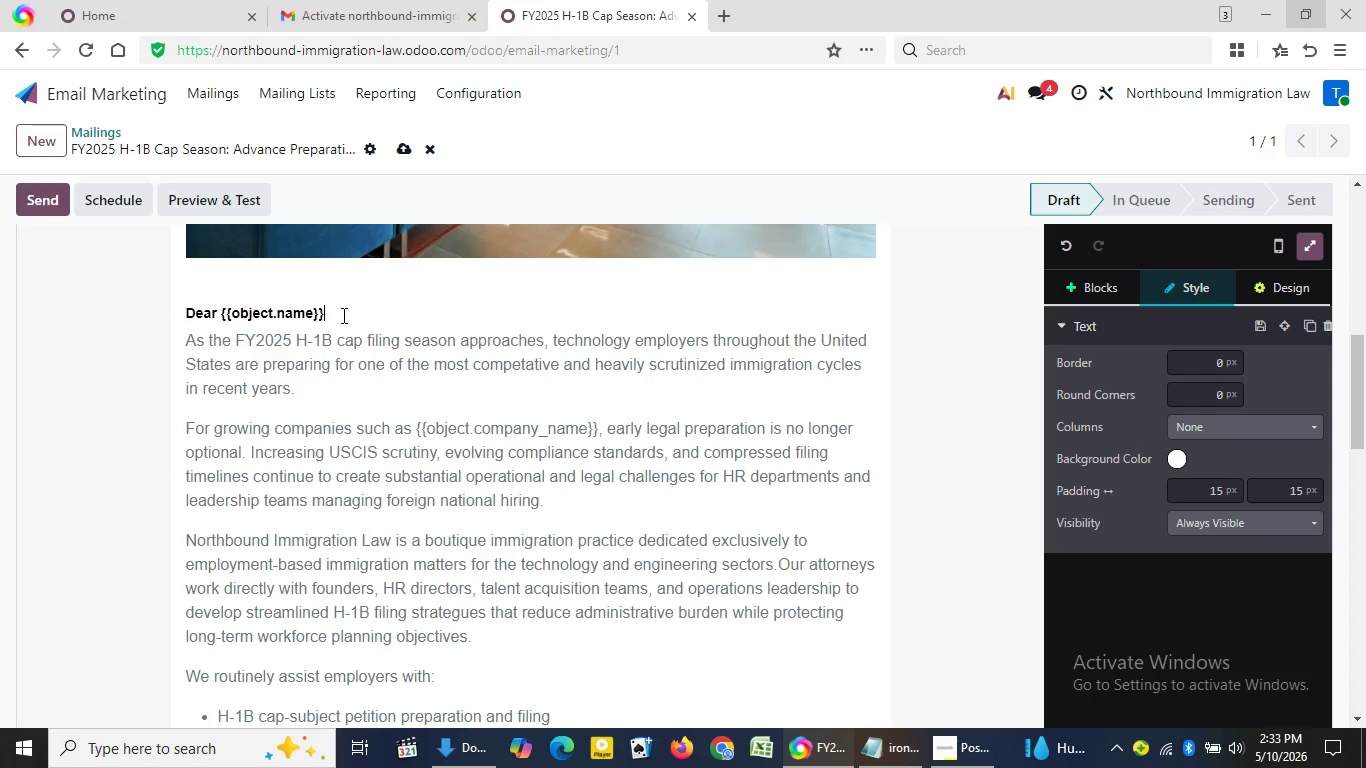 
wait(5.59)
 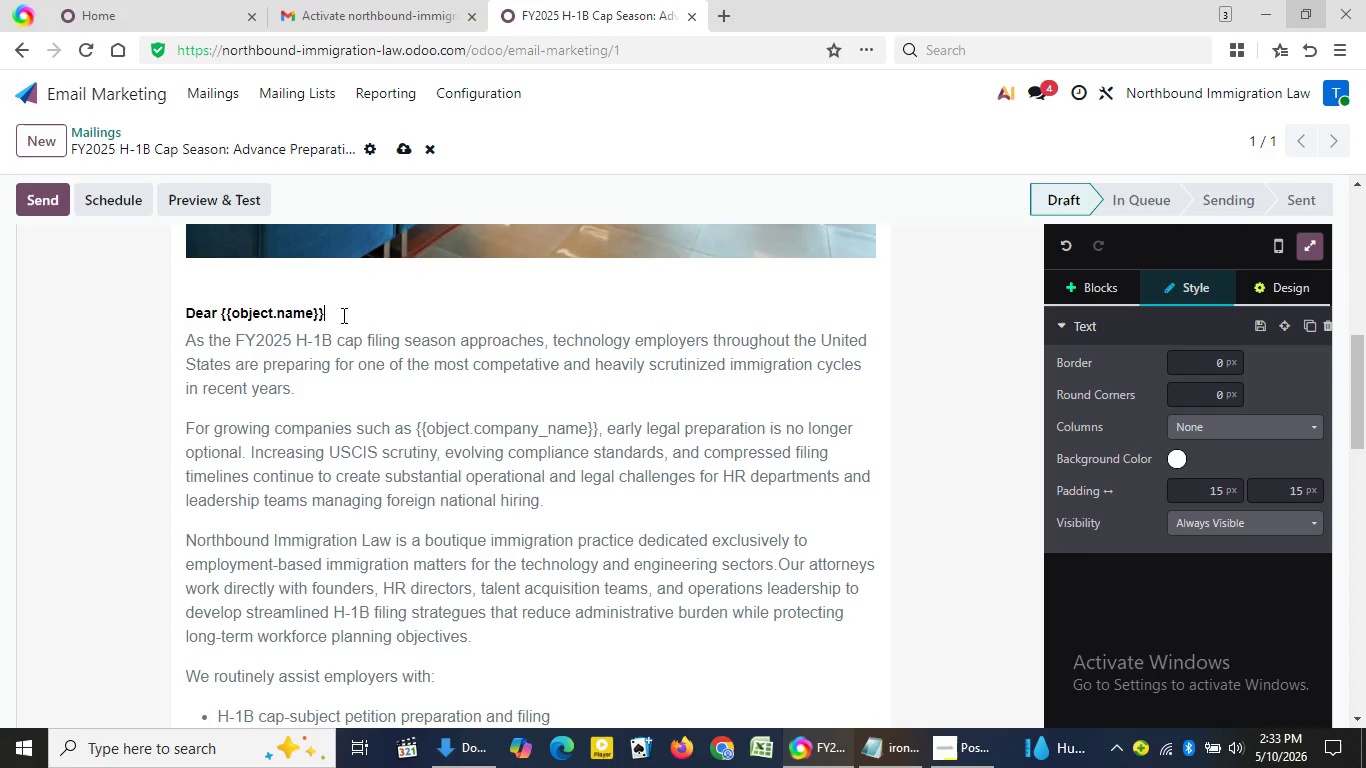 
double_click([81, 412])
 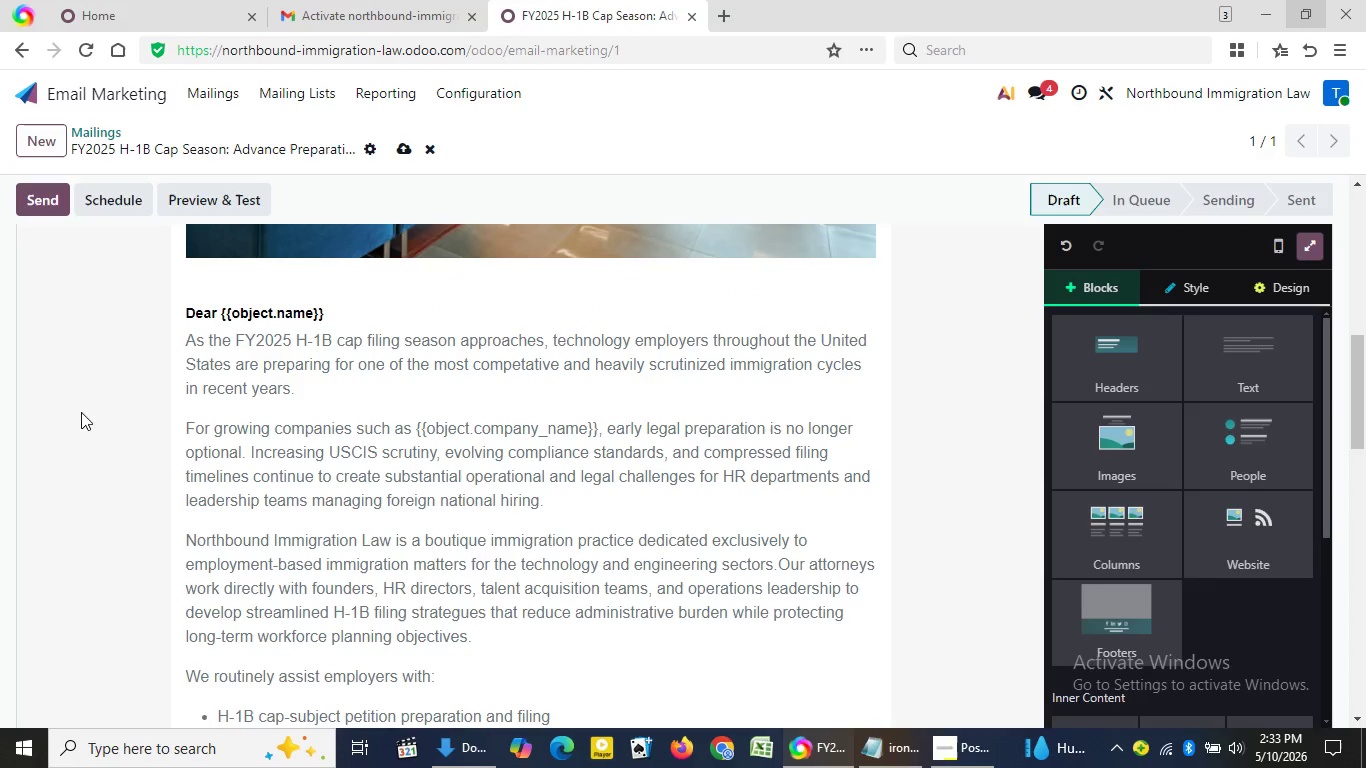 
triple_click([81, 412])
 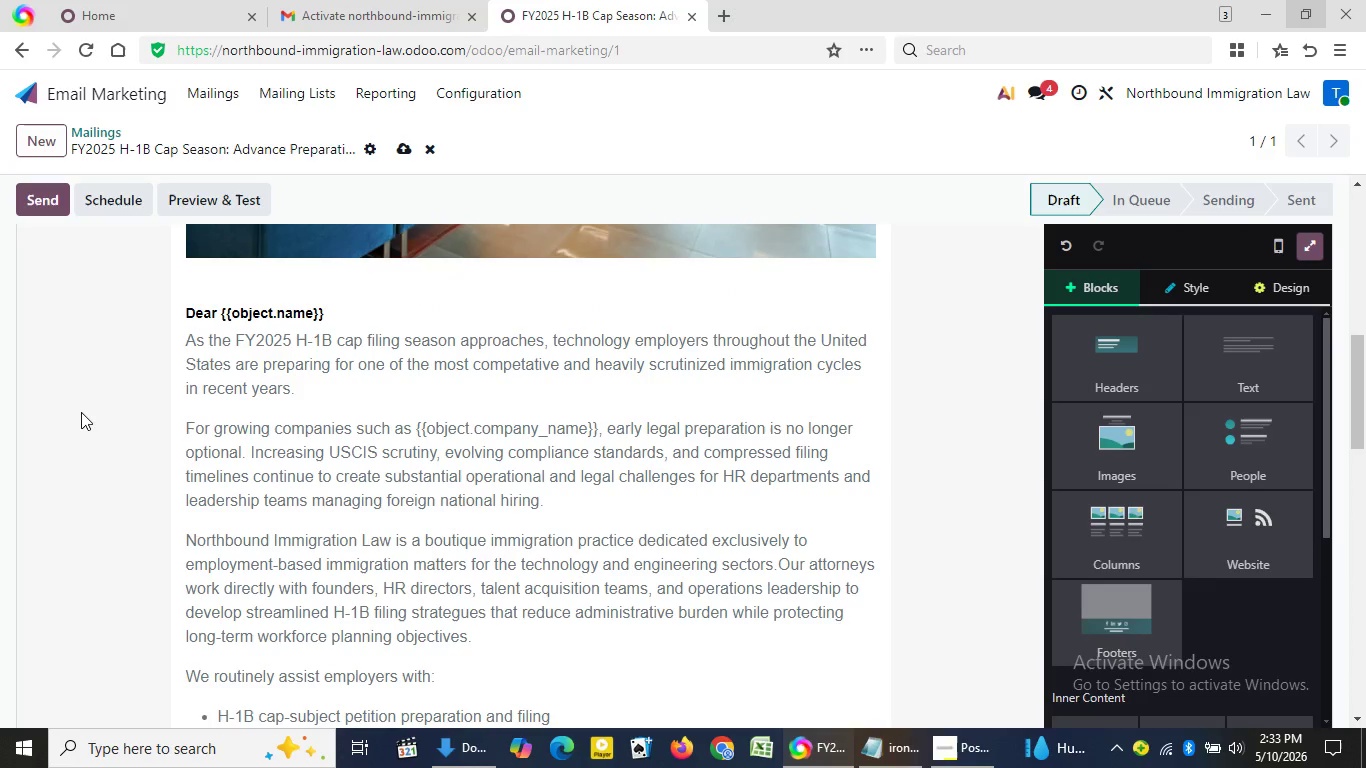 
double_click([81, 412])
 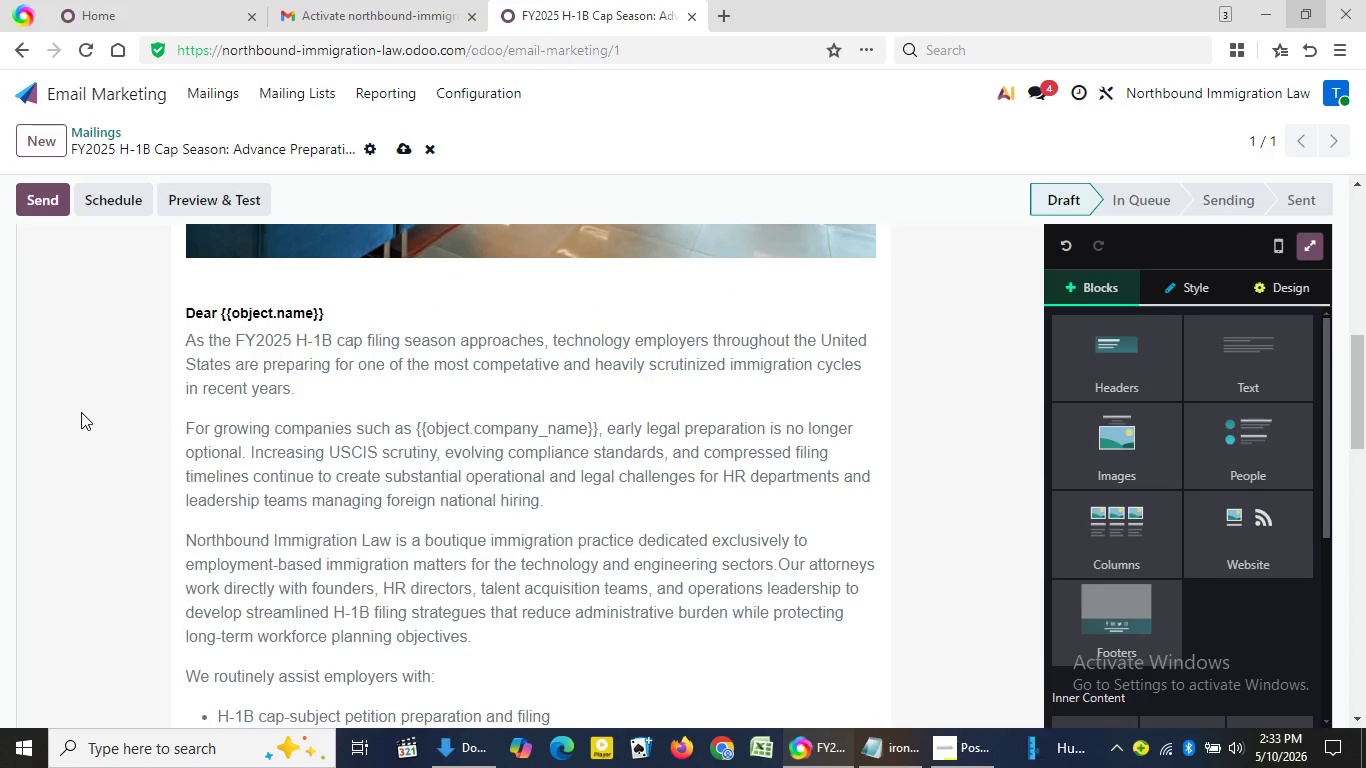 
double_click([81, 412])
 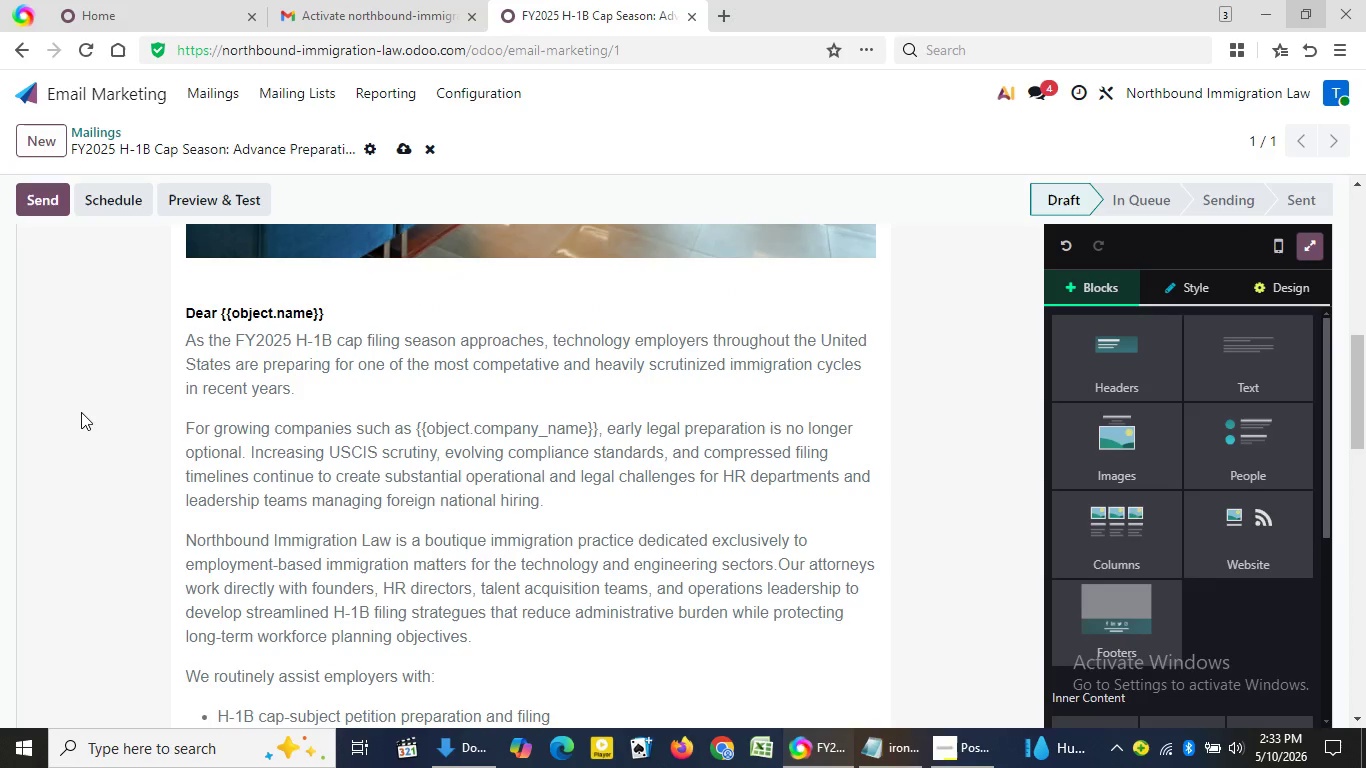 
triple_click([81, 412])
 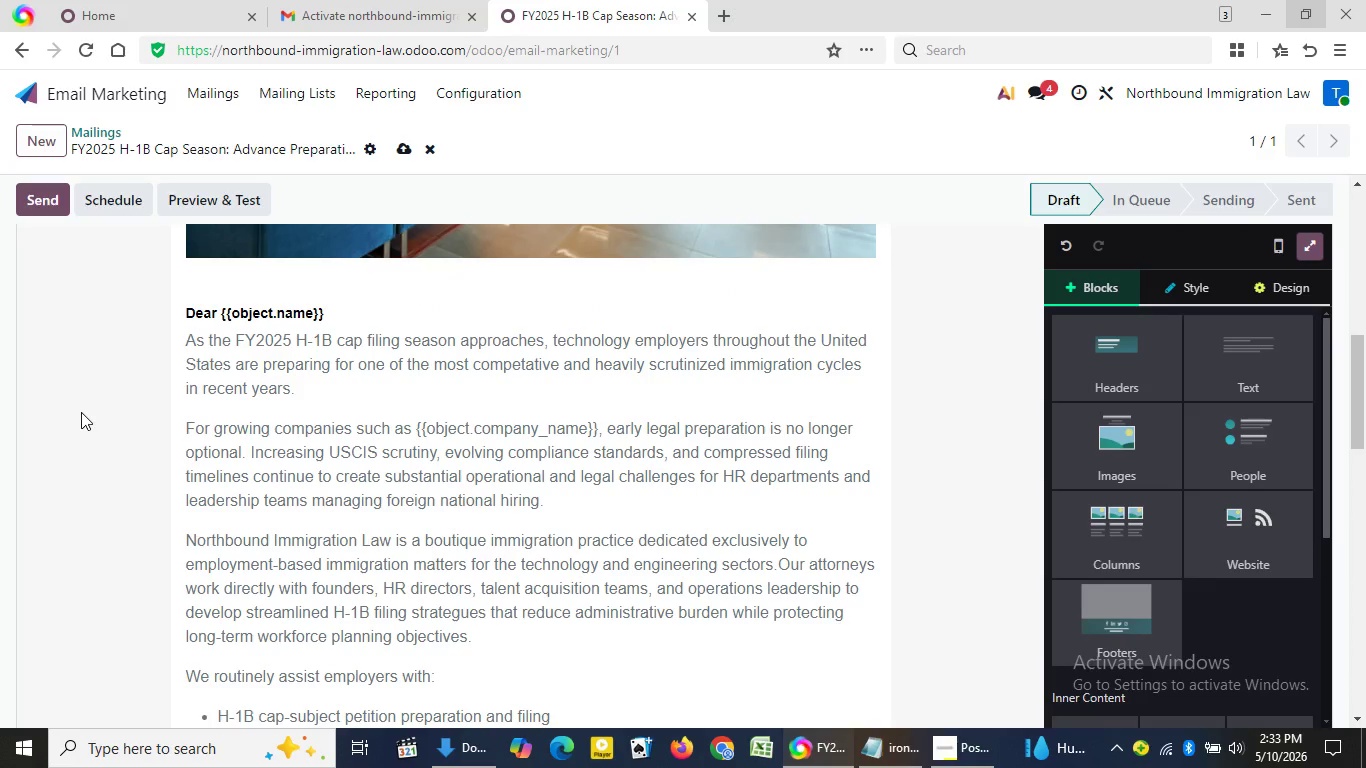 
double_click([81, 412])
 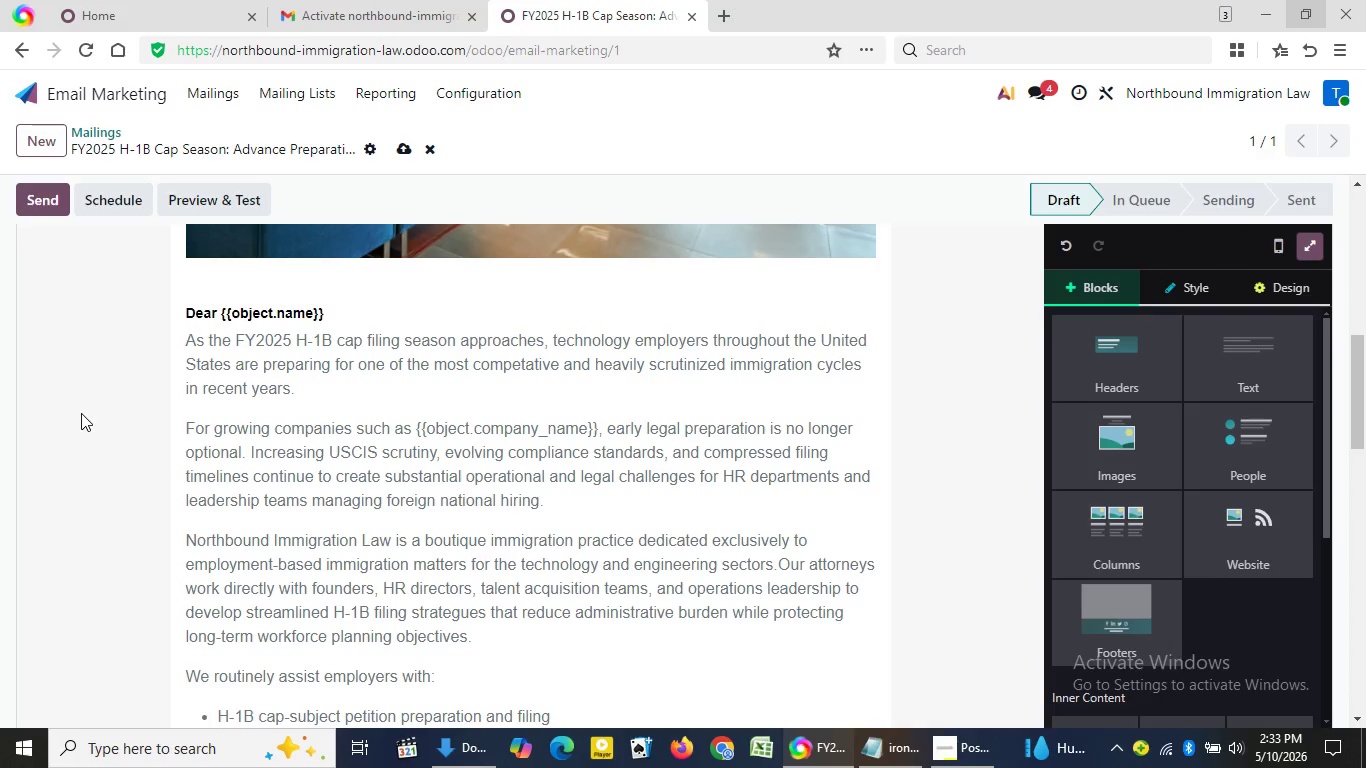 
double_click([81, 413])
 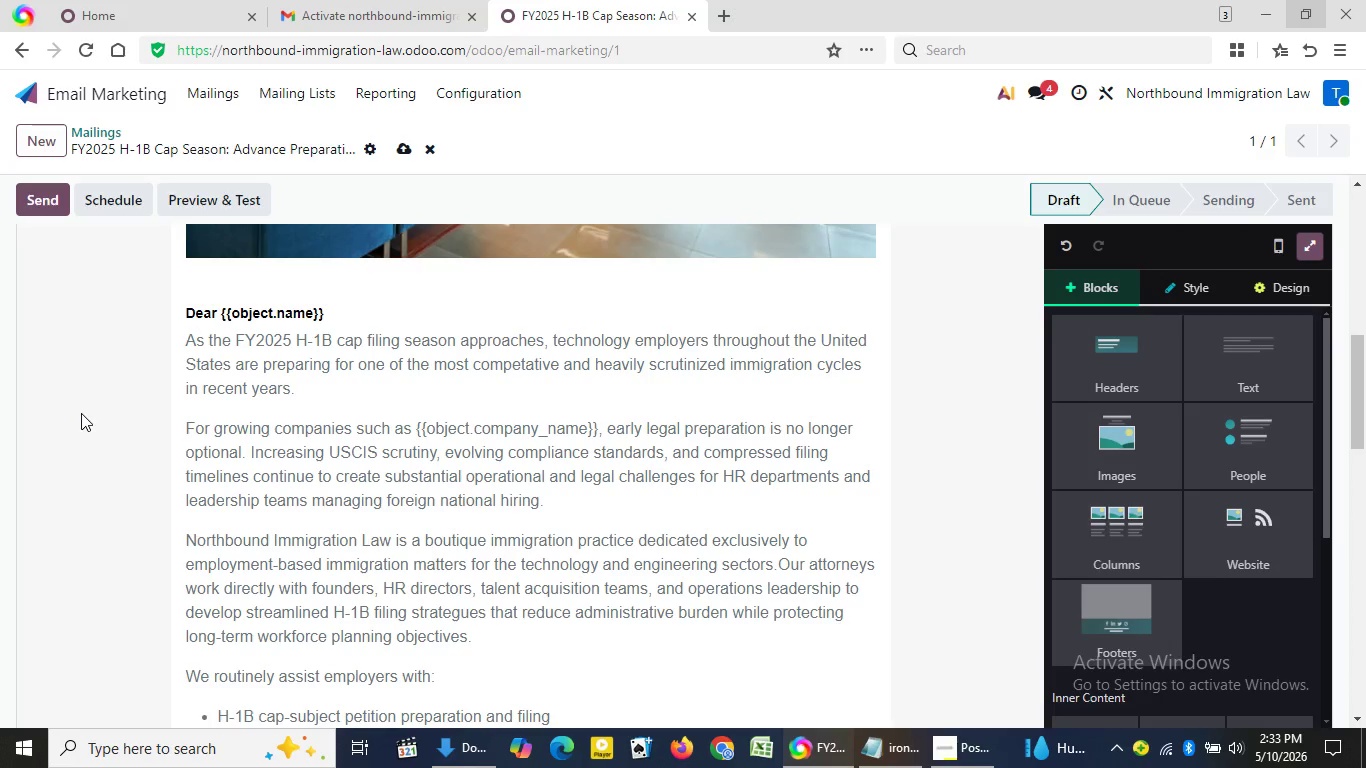 
triple_click([81, 413])
 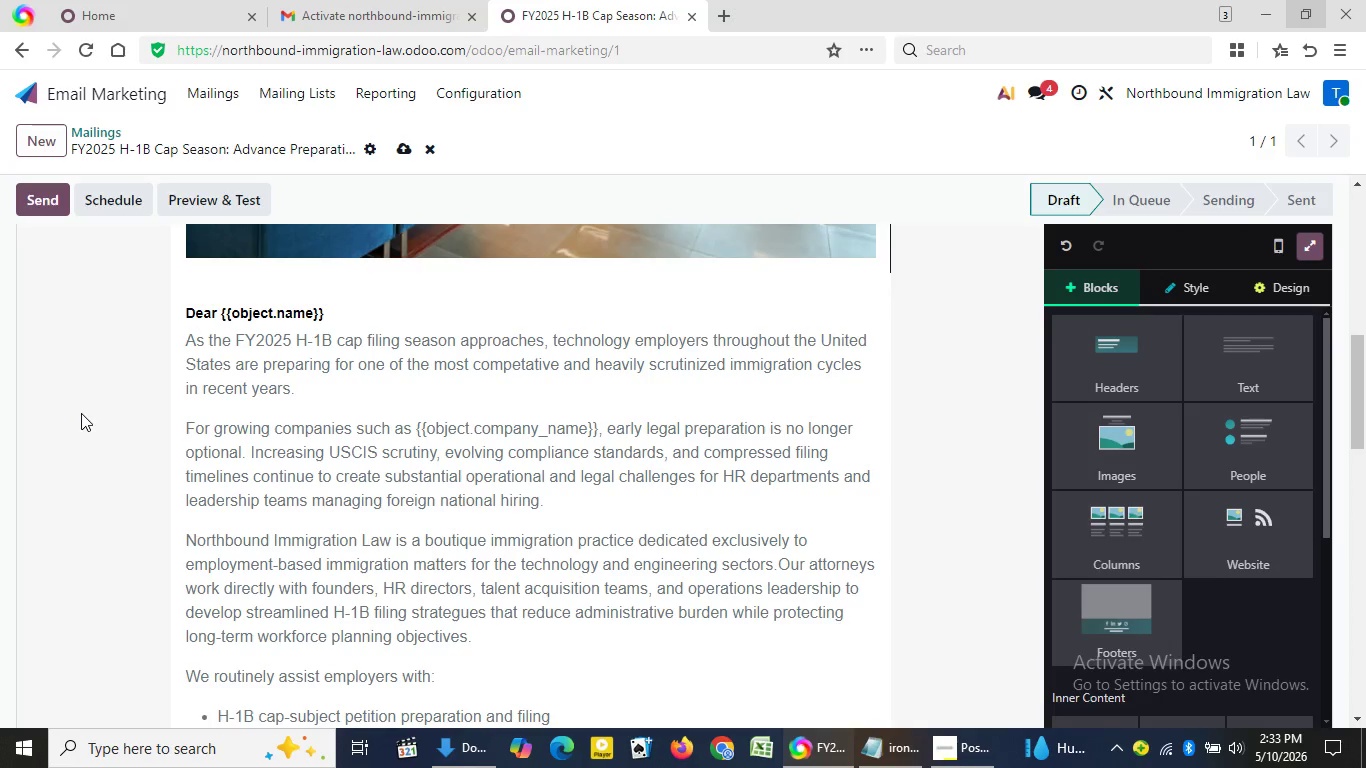 
double_click([81, 413])
 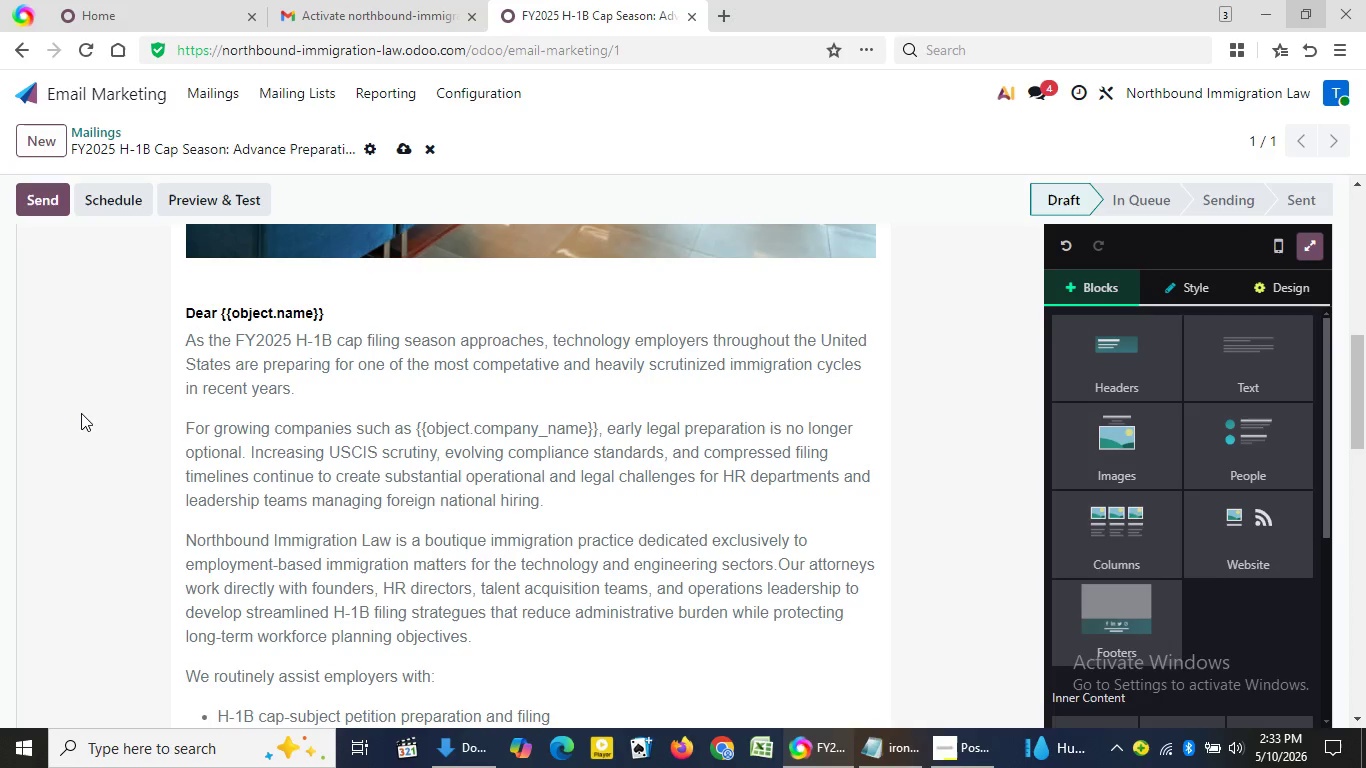 
triple_click([81, 413])
 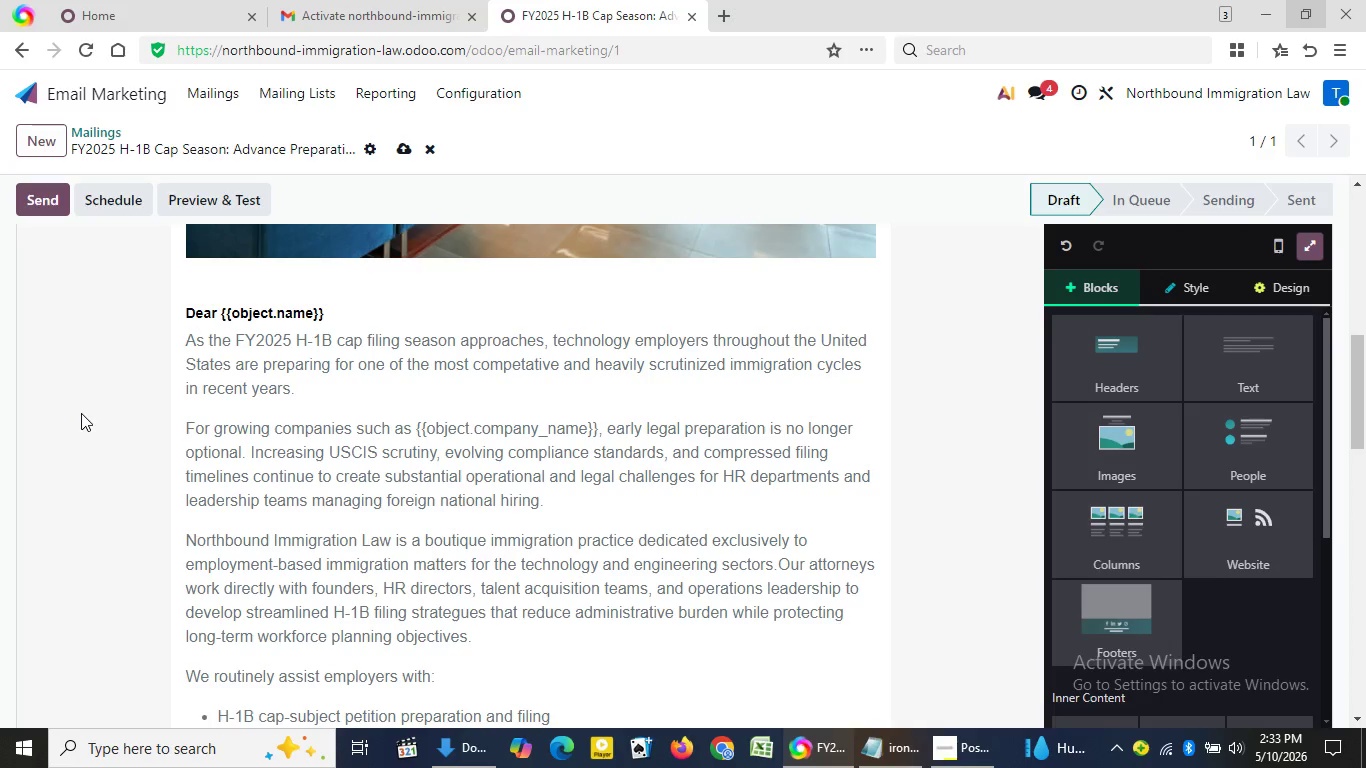 
triple_click([81, 413])
 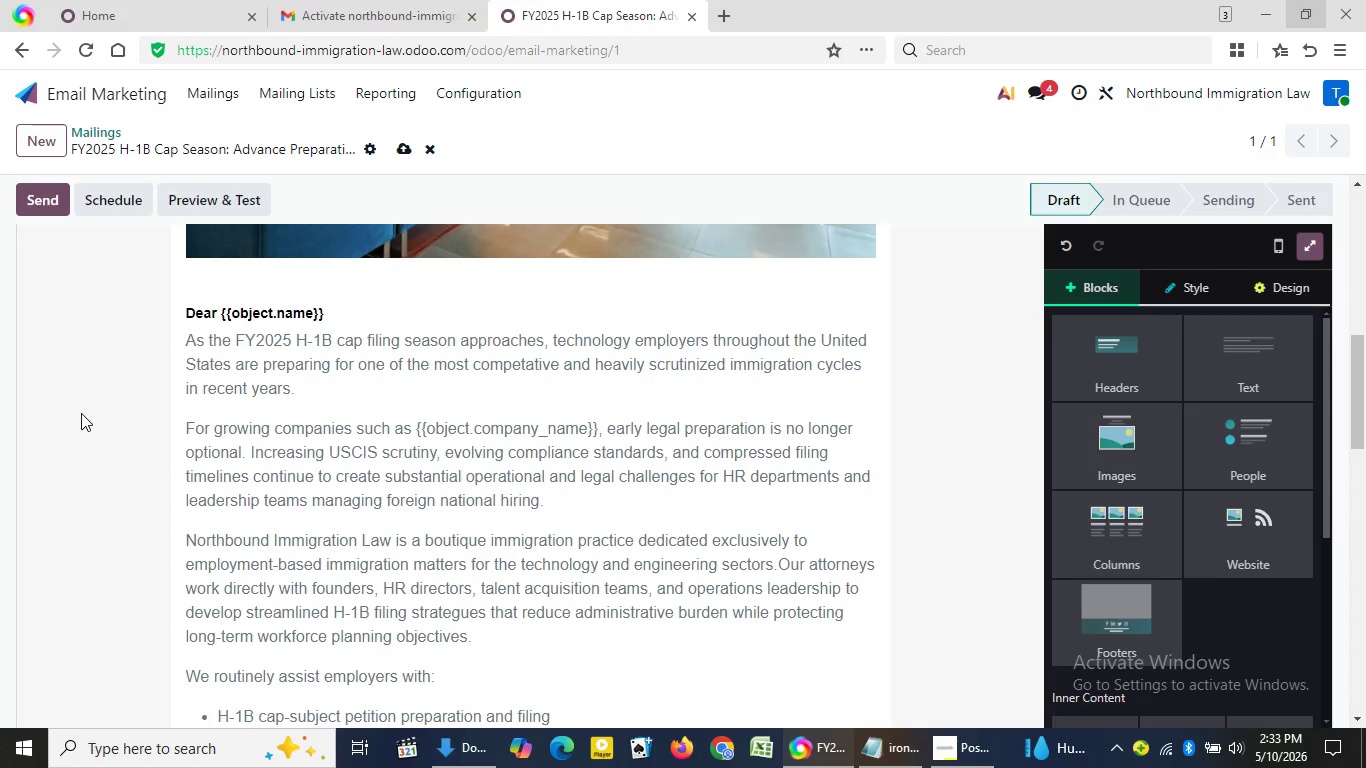 
double_click([81, 413])
 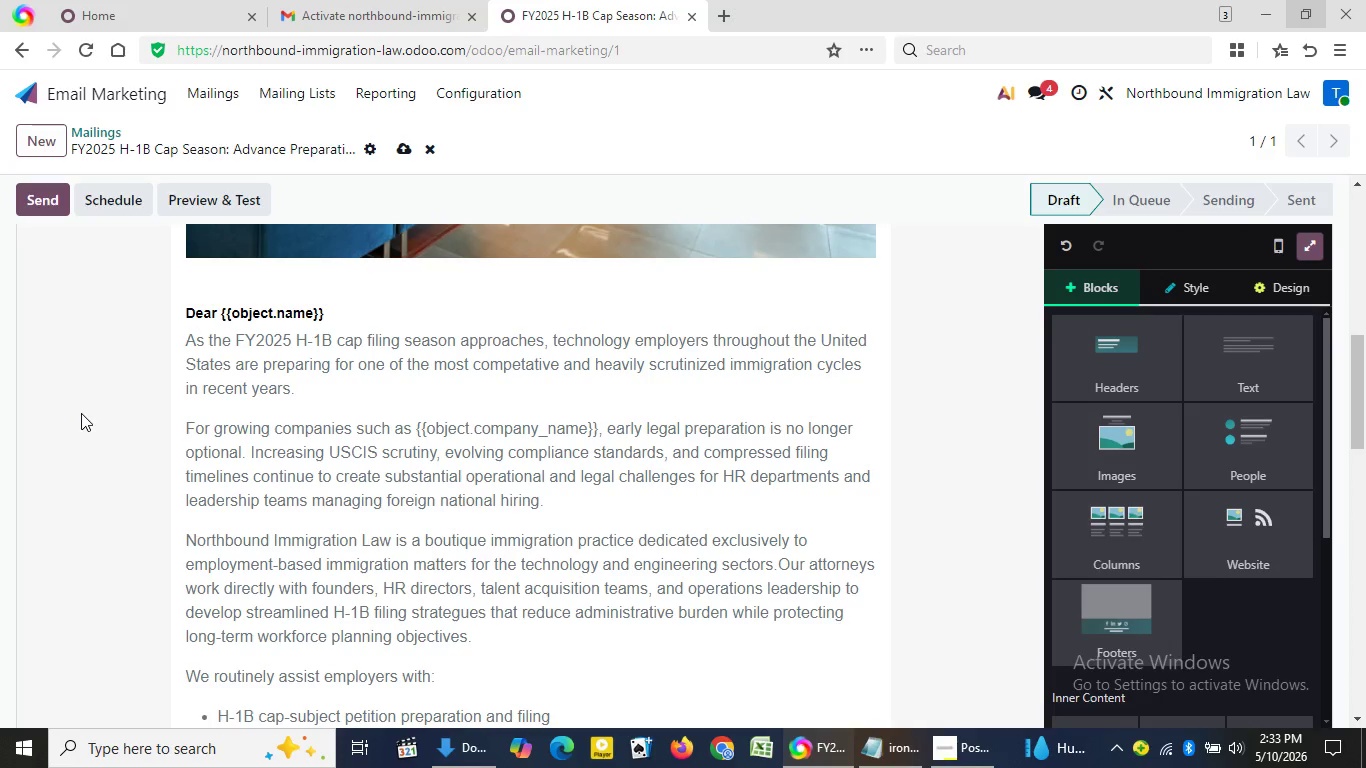 
triple_click([81, 413])
 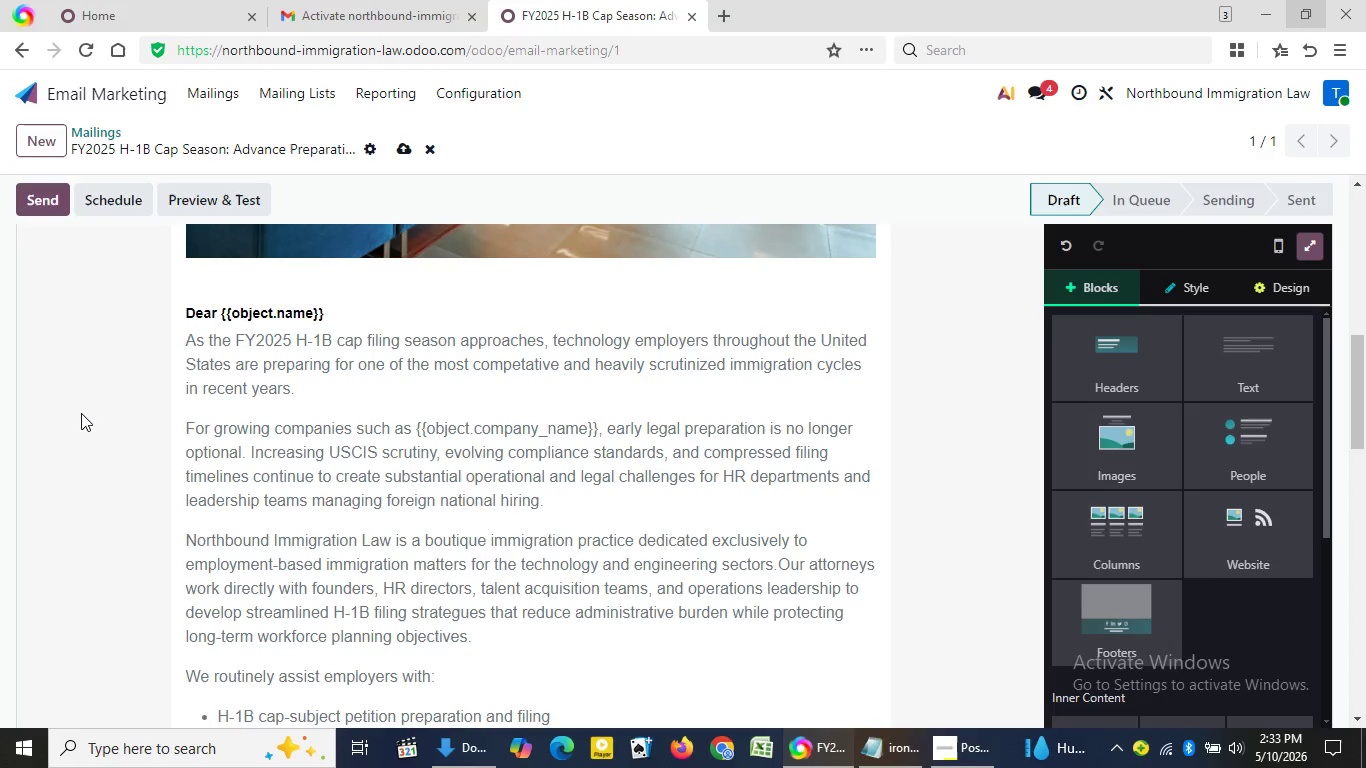 
triple_click([81, 413])
 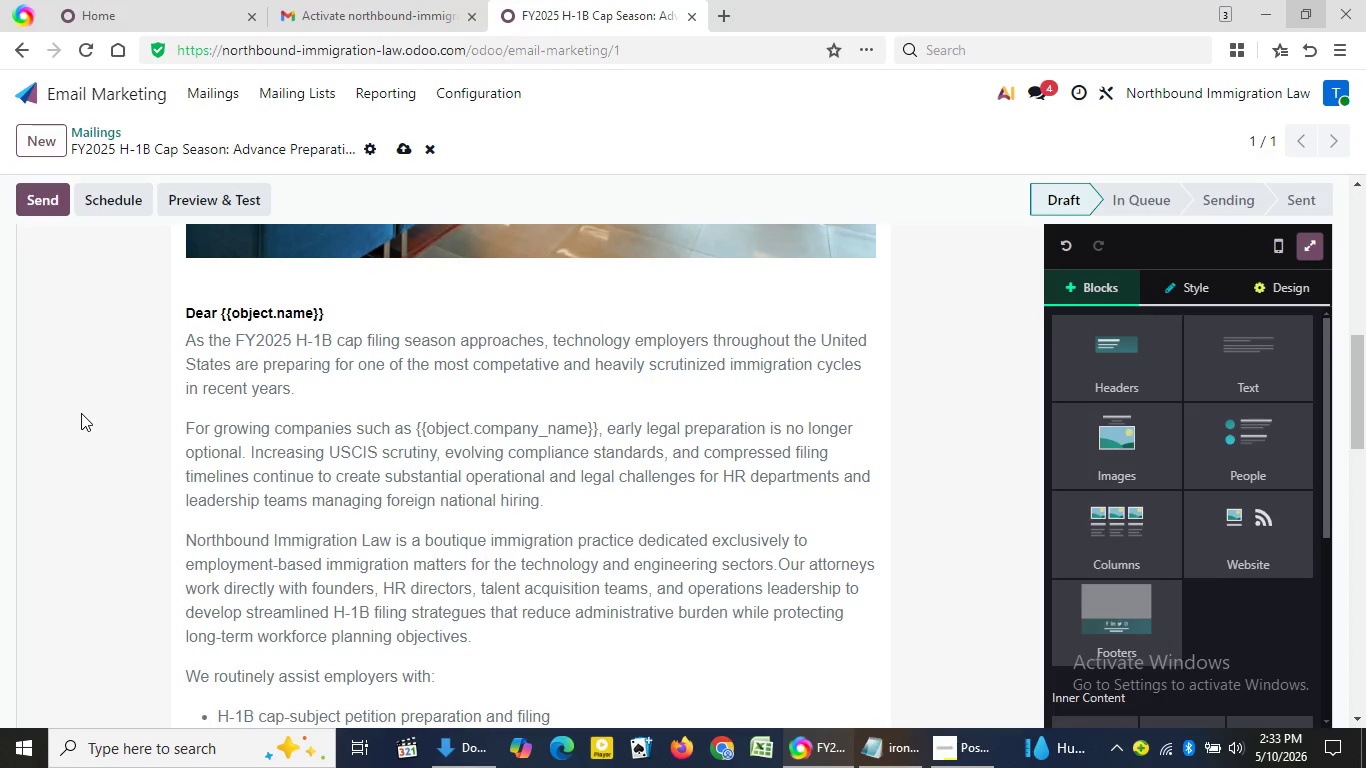 
triple_click([81, 413])
 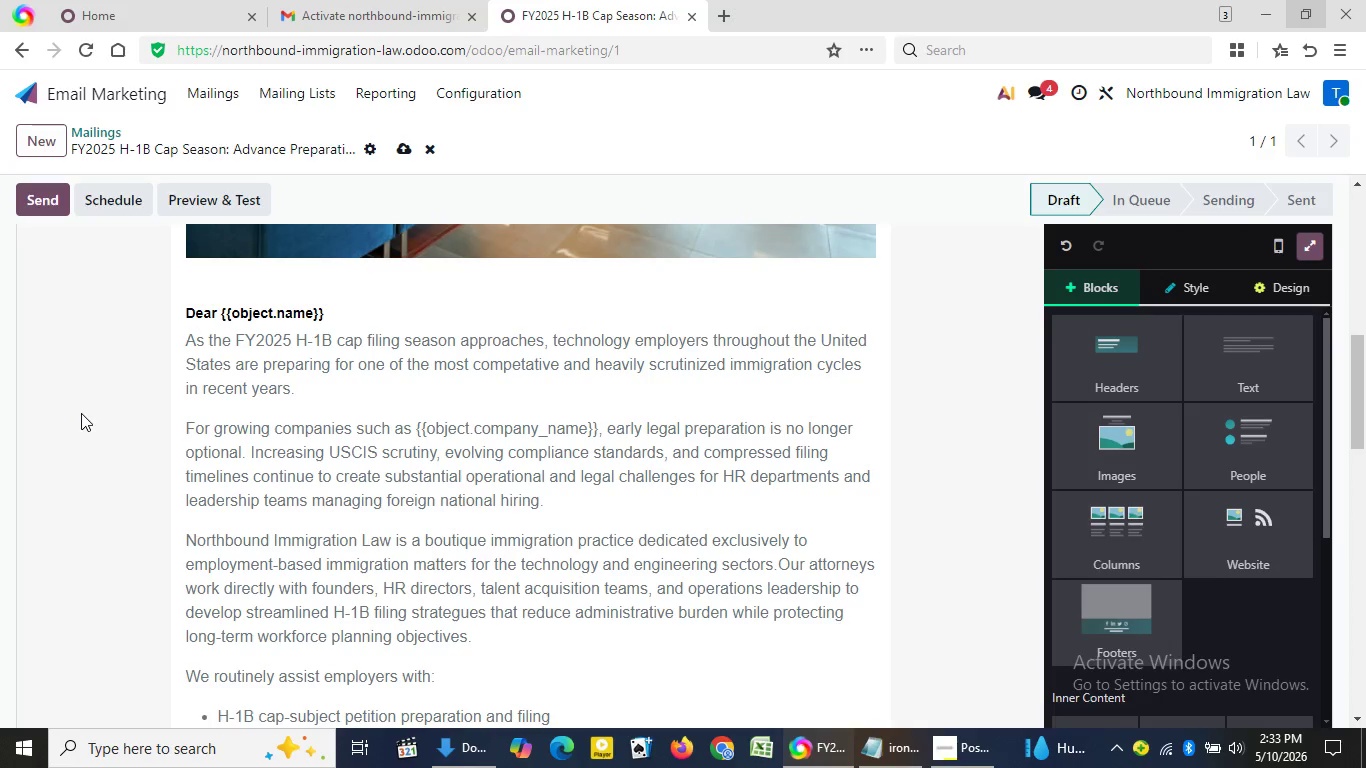 
triple_click([81, 413])
 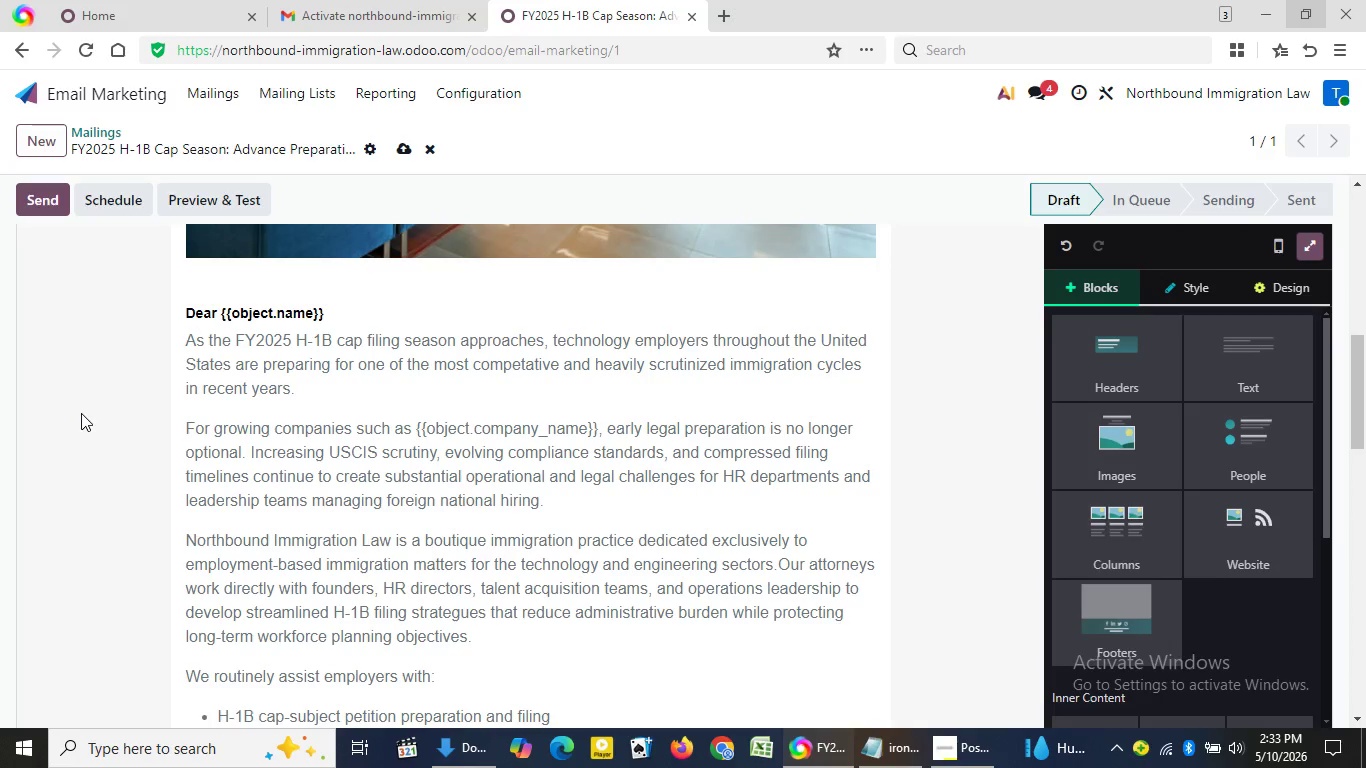 
triple_click([81, 413])
 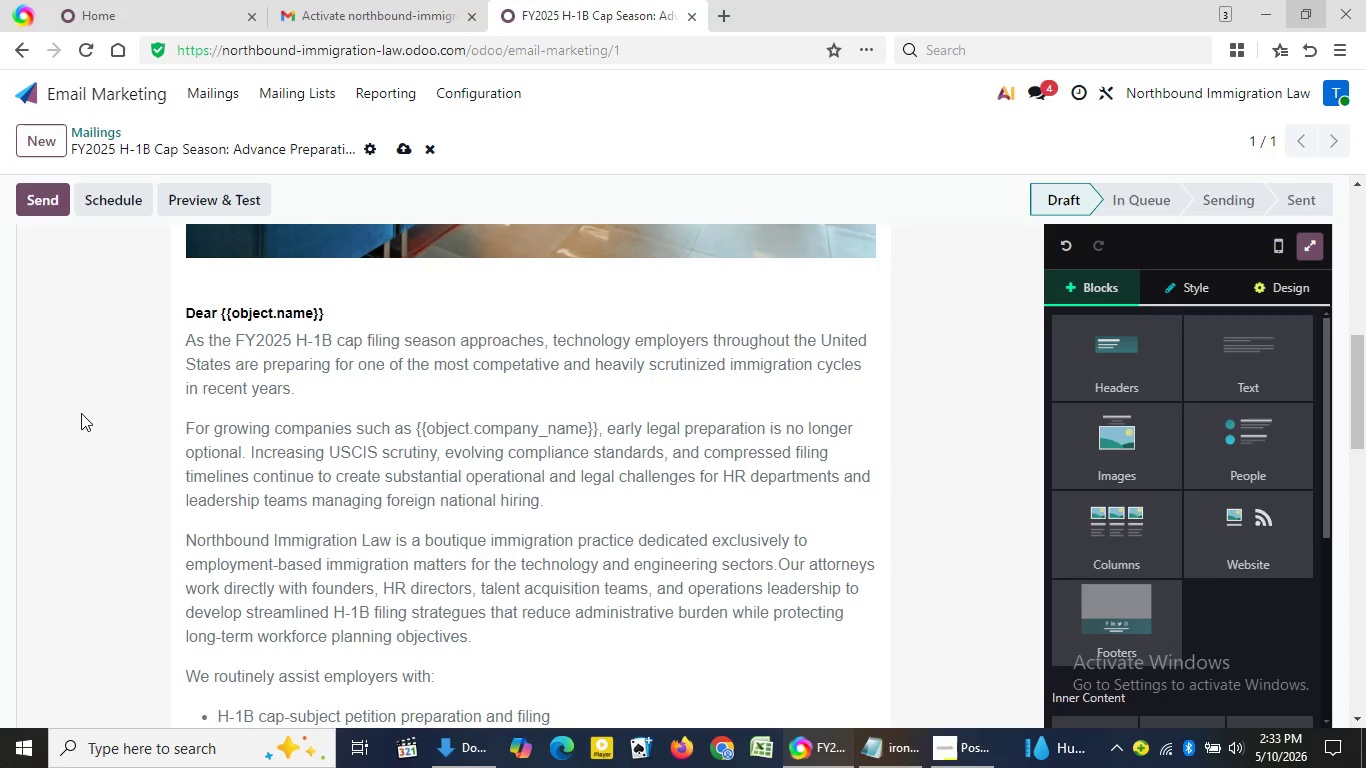 
triple_click([81, 413])
 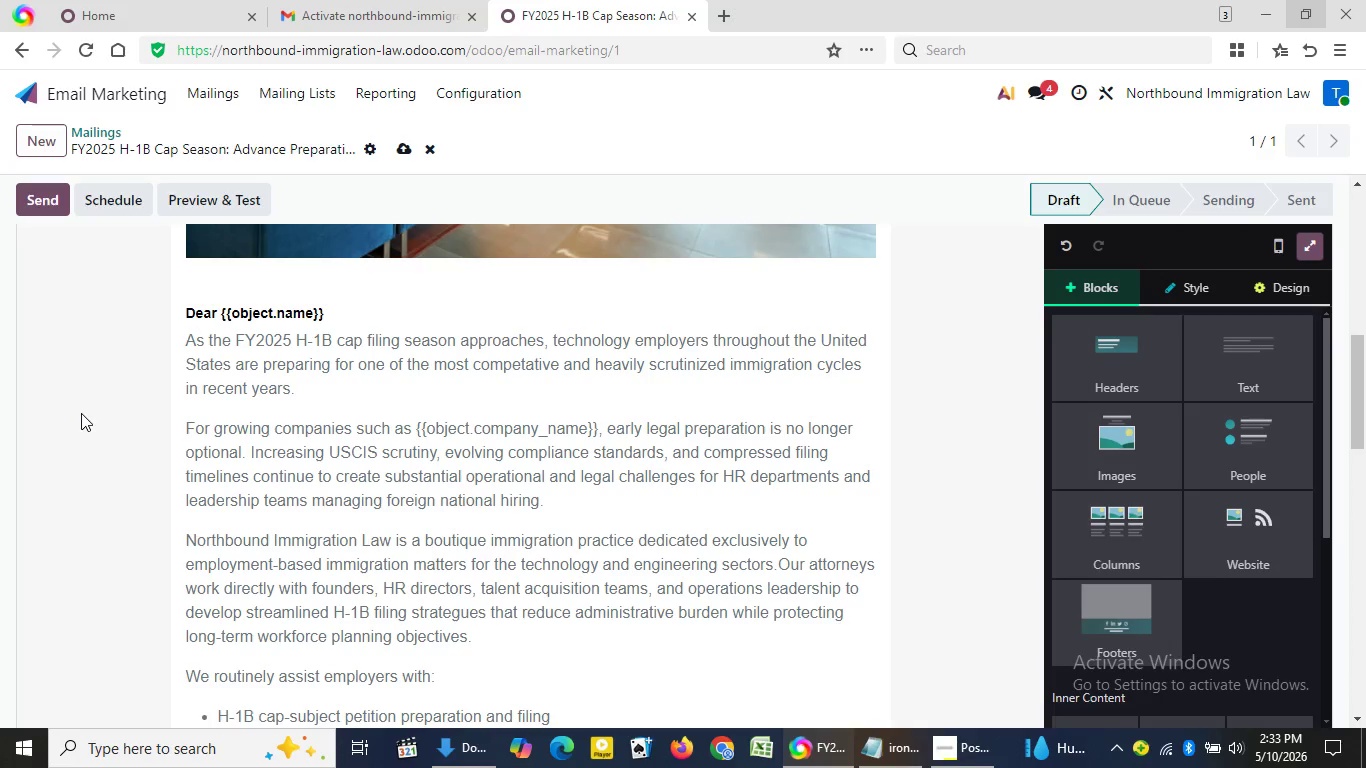 
triple_click([81, 413])
 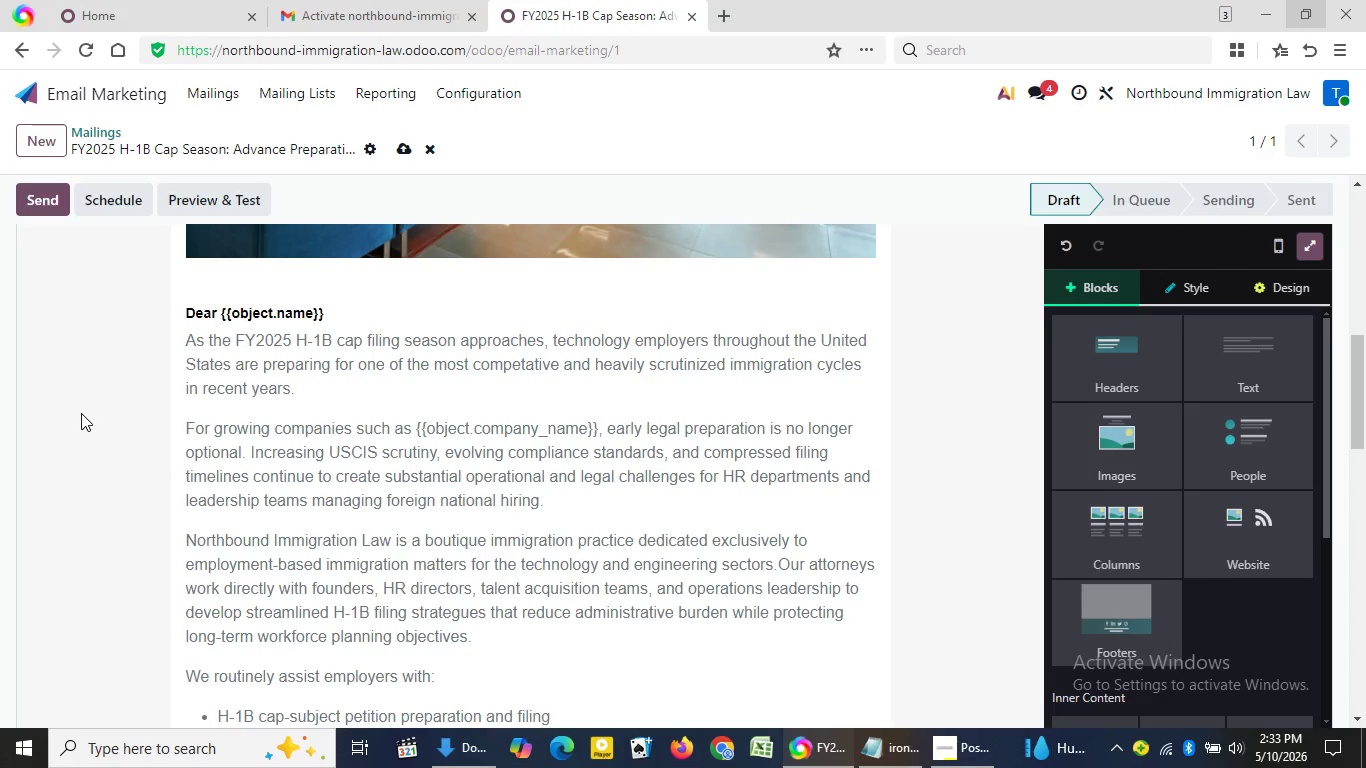 
triple_click([81, 413])
 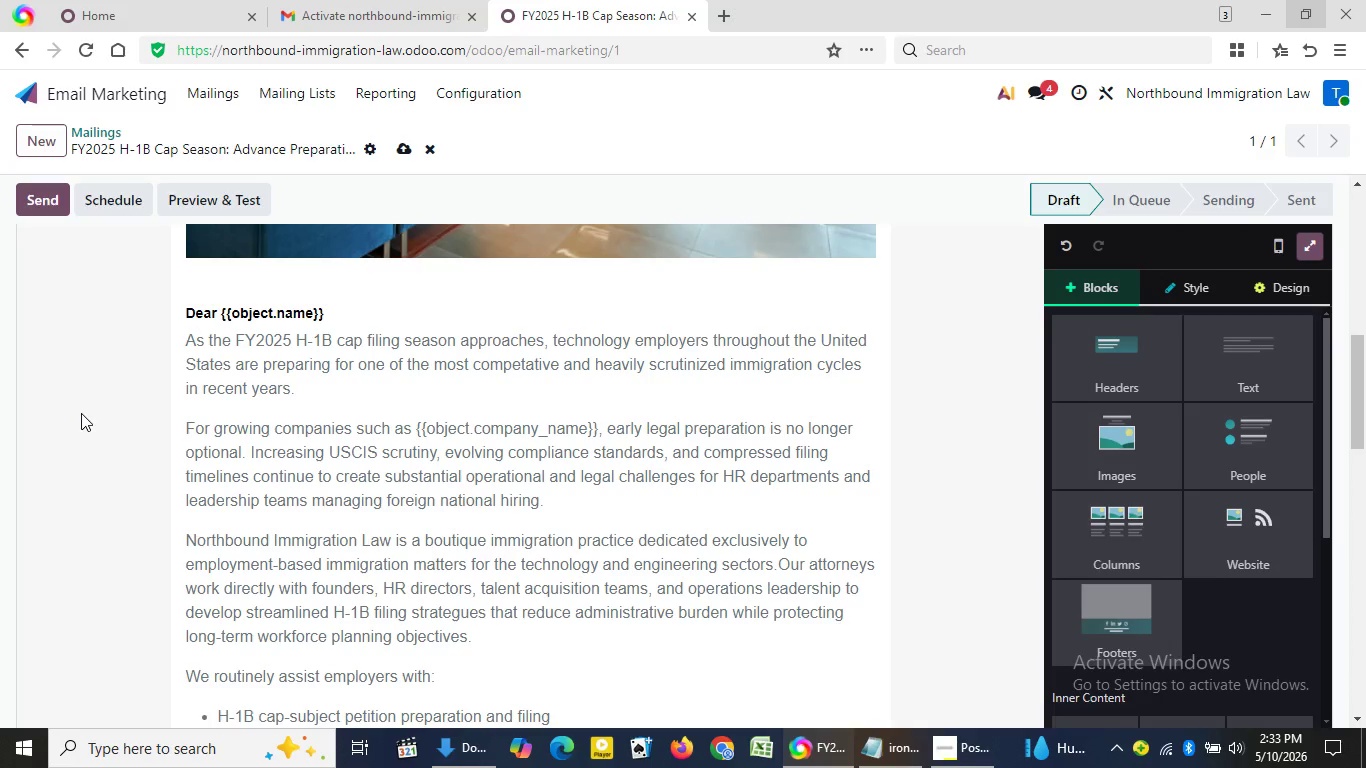 
triple_click([81, 413])
 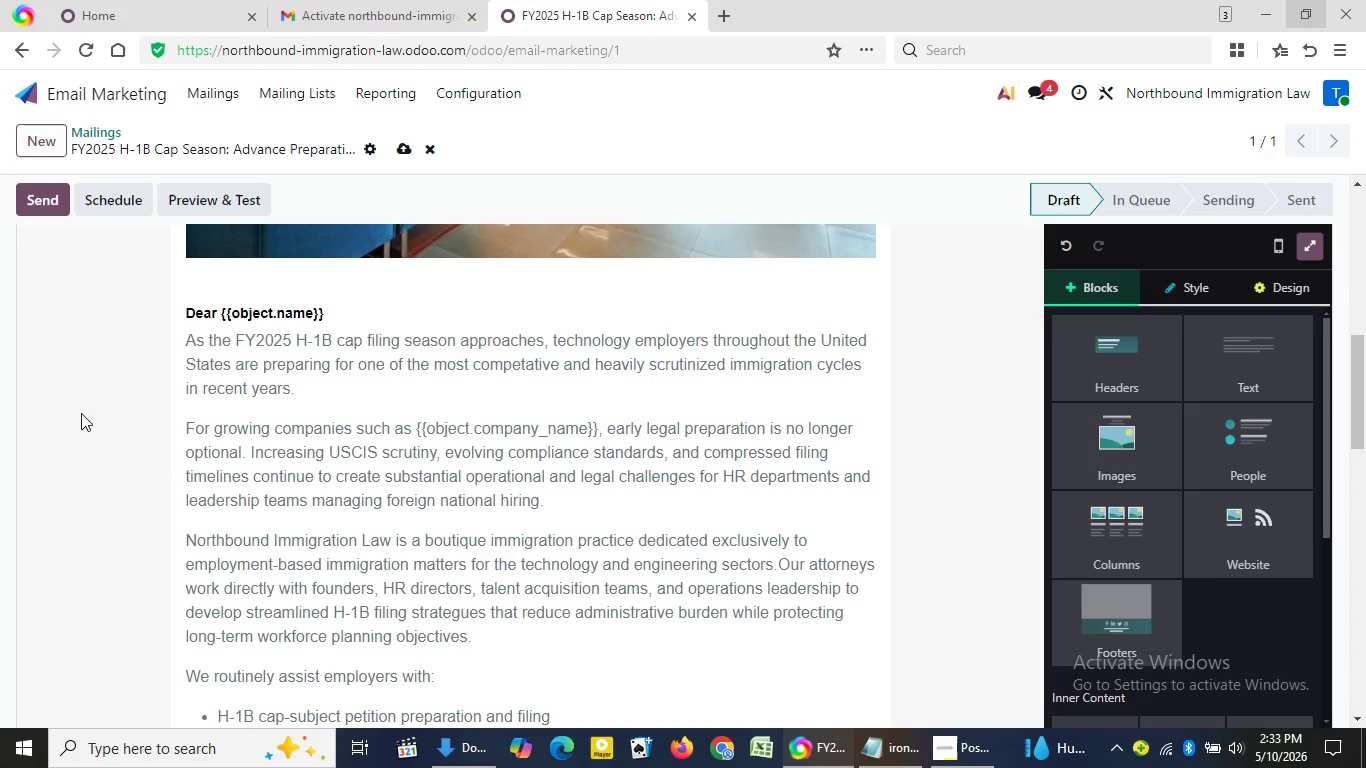 
triple_click([81, 413])
 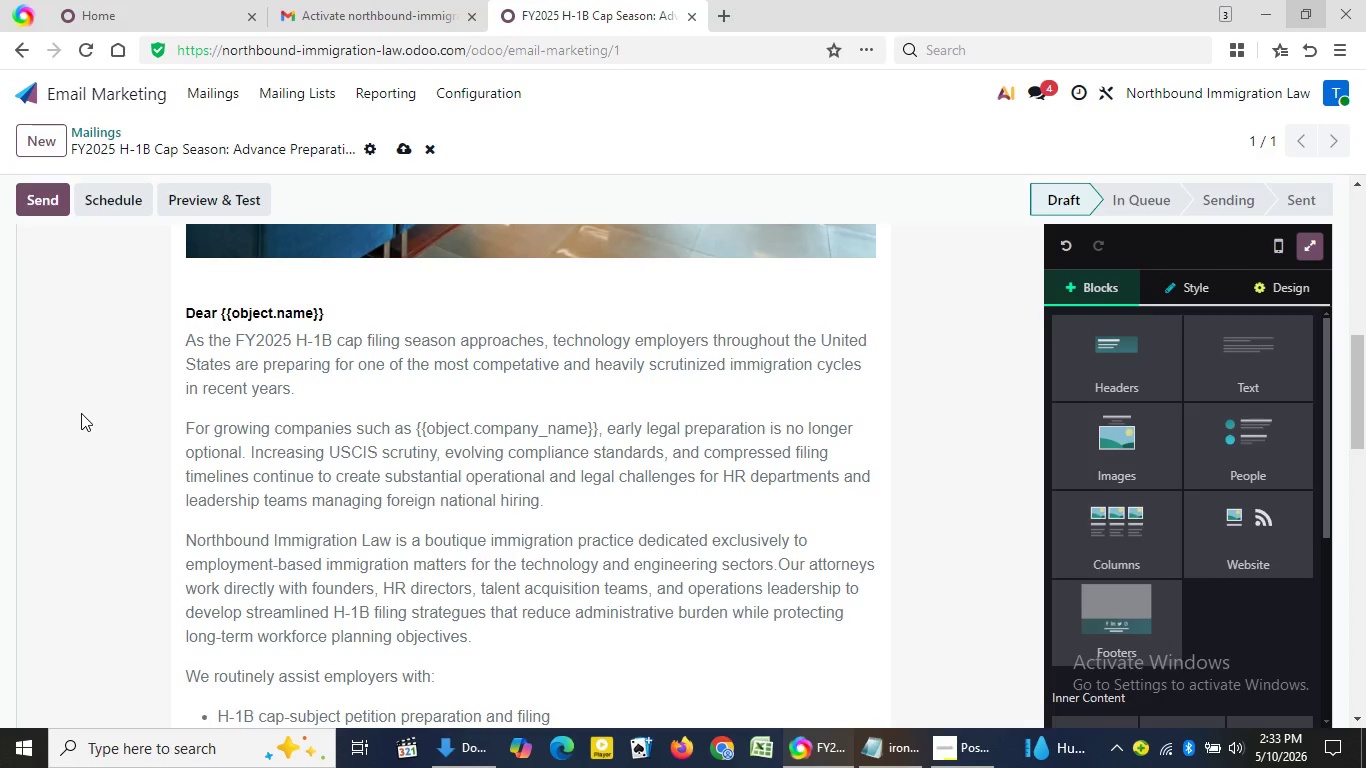 
triple_click([81, 413])
 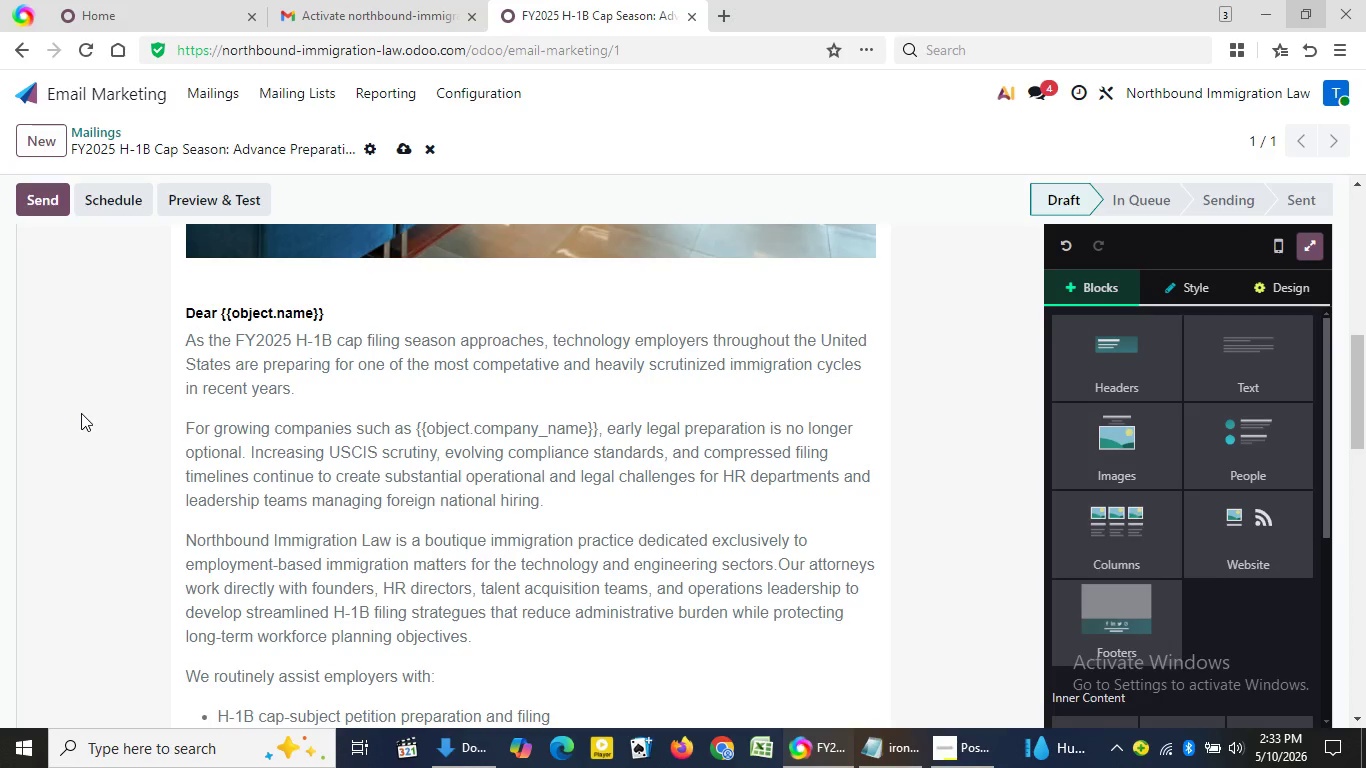 
triple_click([81, 413])
 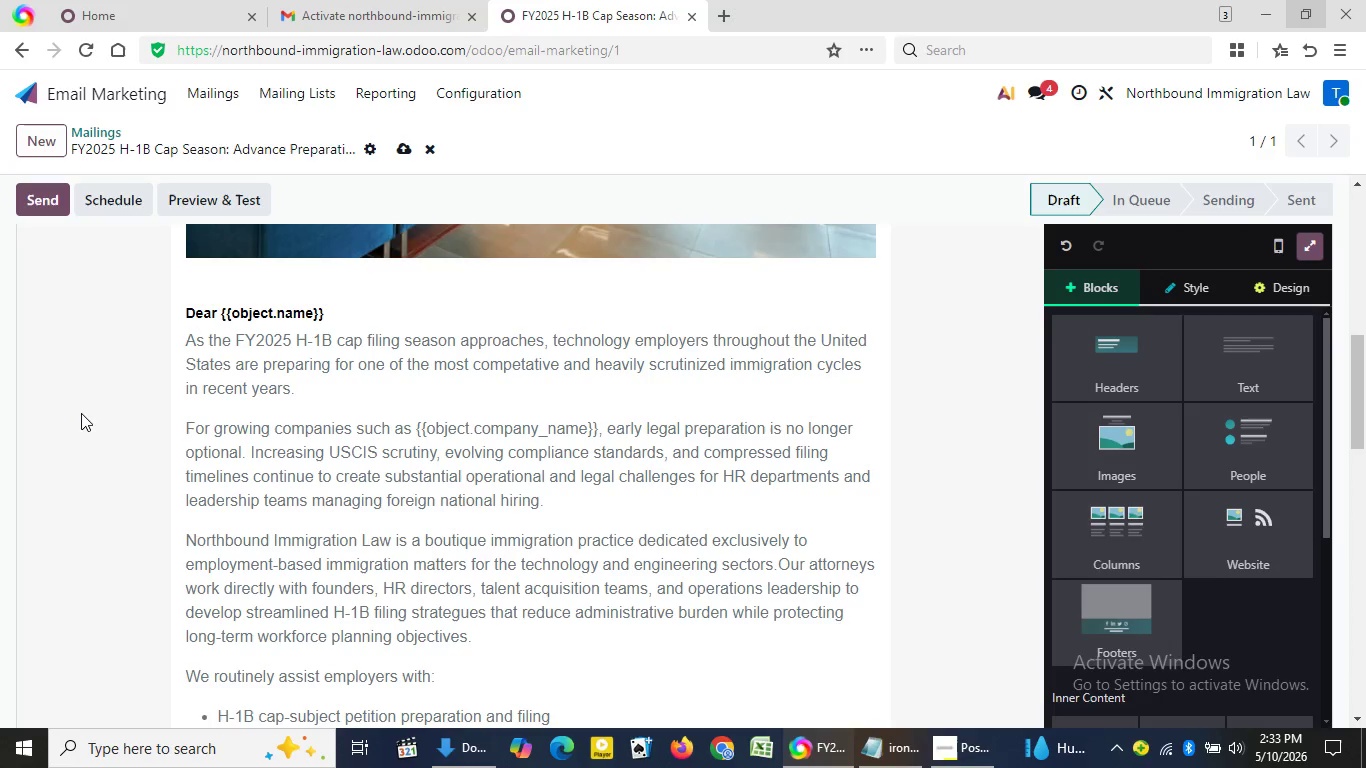 
triple_click([81, 413])
 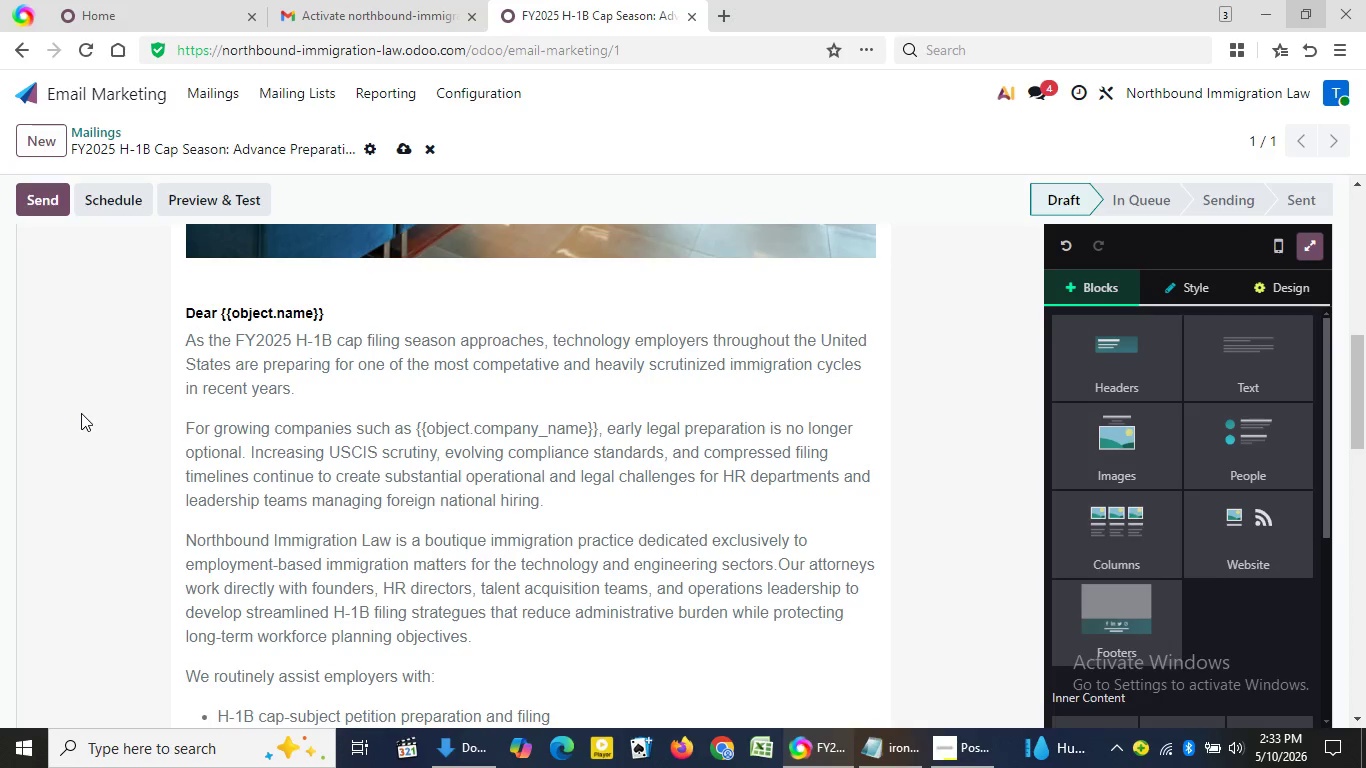 
triple_click([81, 413])
 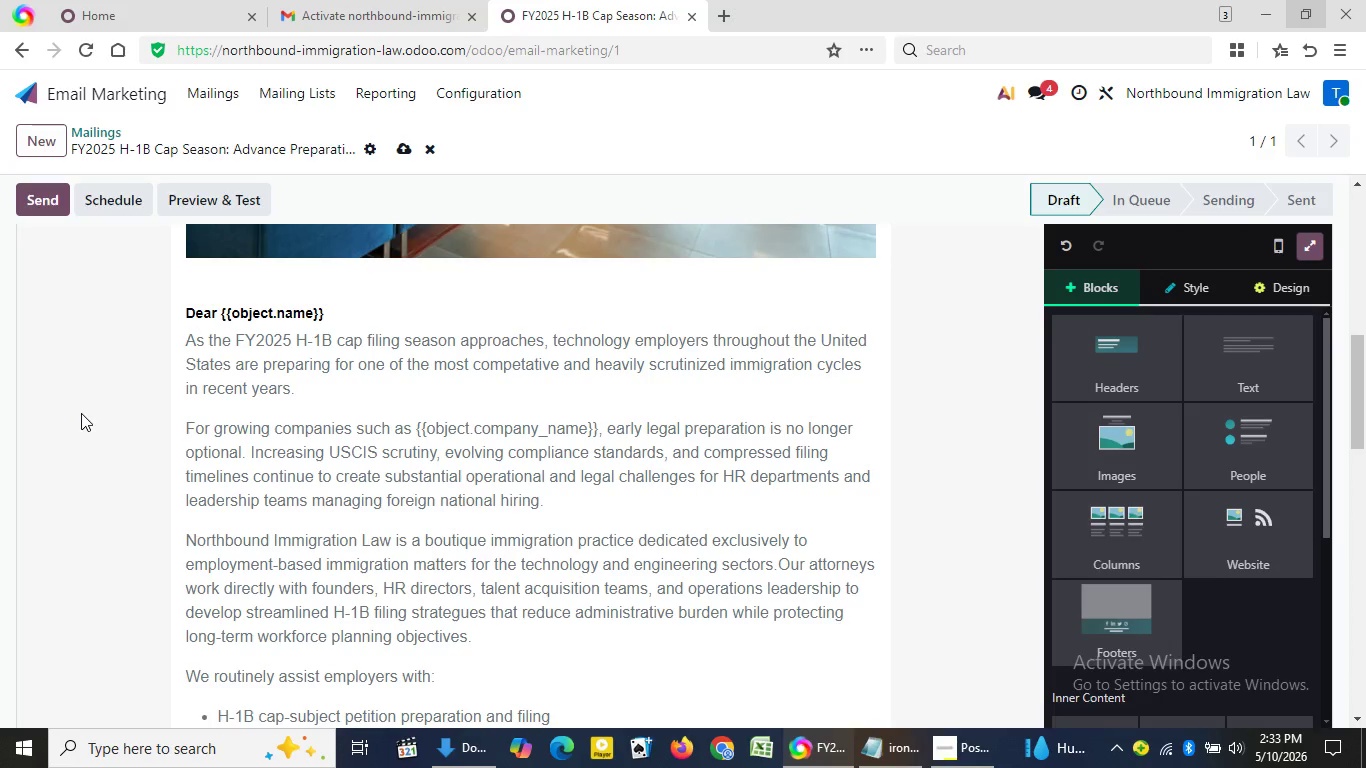 
triple_click([81, 413])
 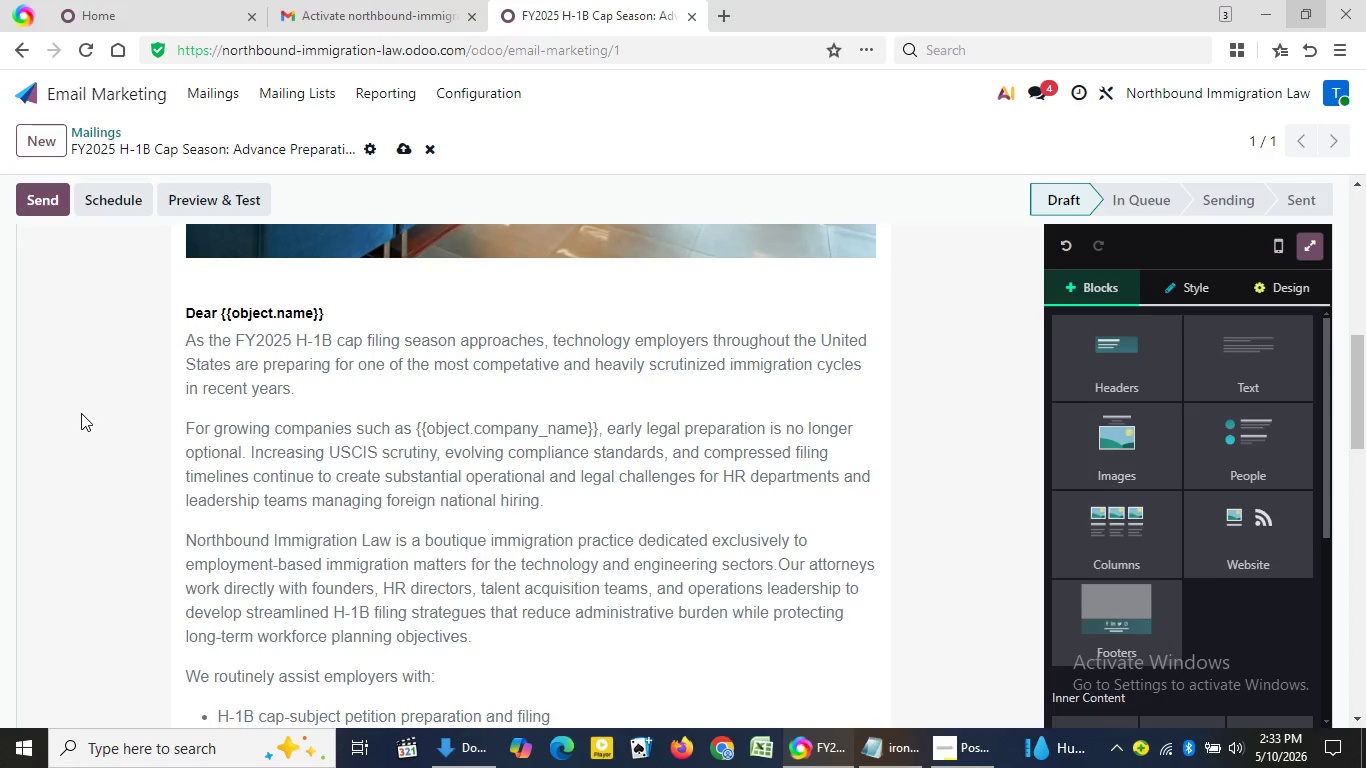 
triple_click([81, 413])
 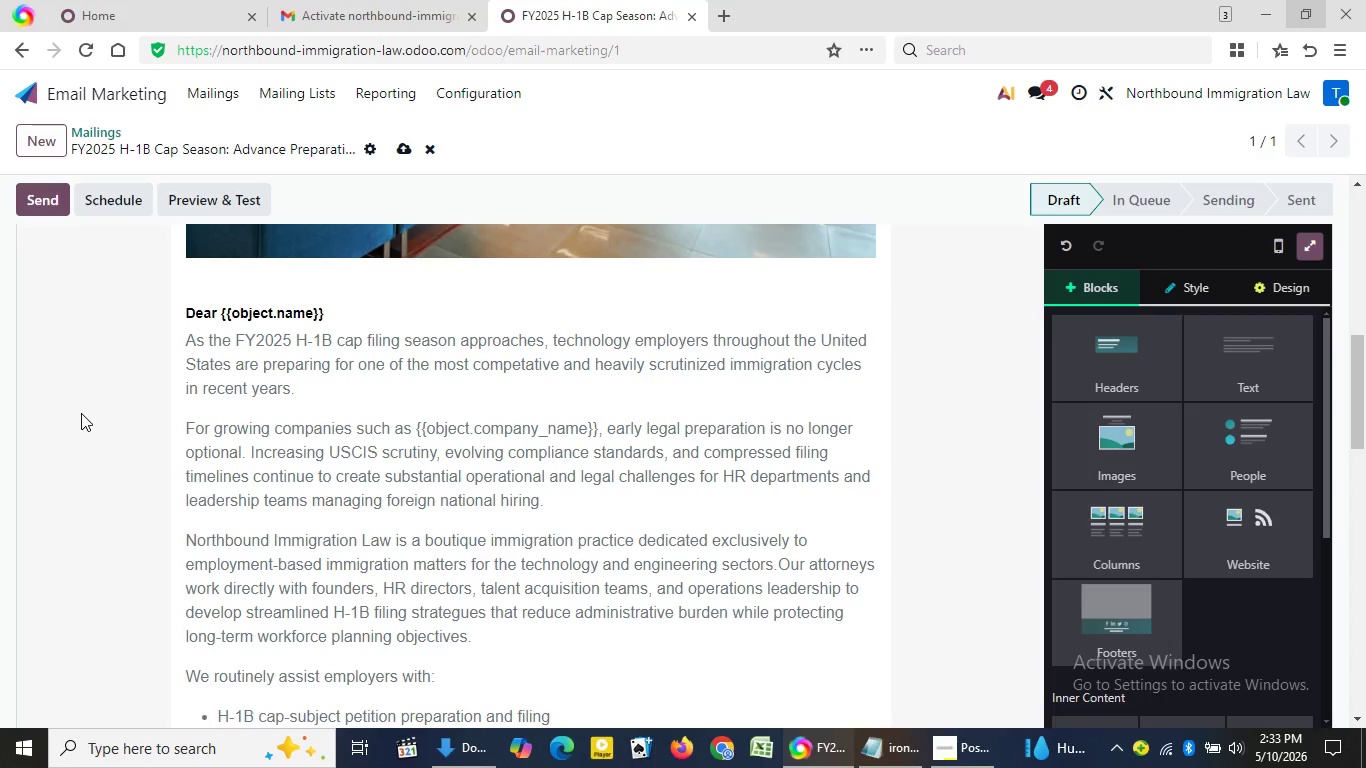 
double_click([81, 413])
 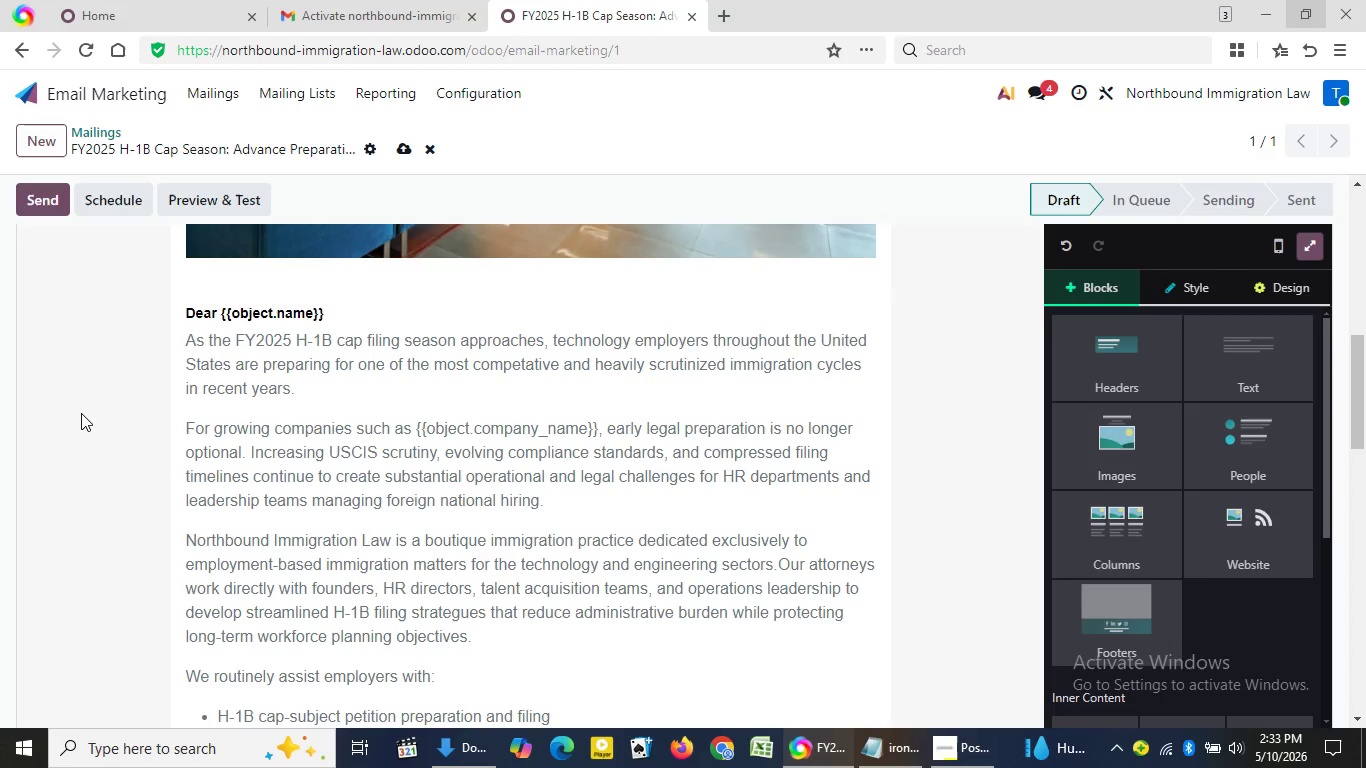 
triple_click([81, 413])
 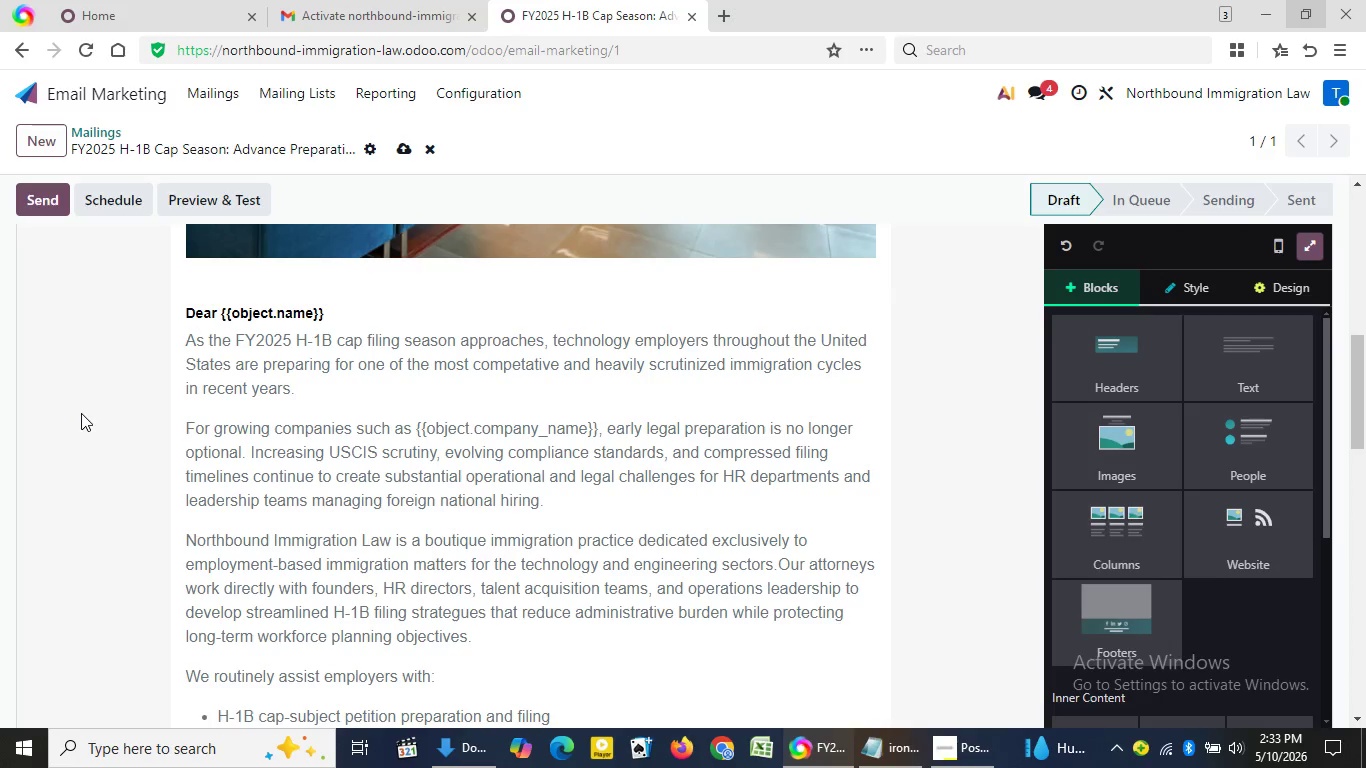 
triple_click([81, 413])
 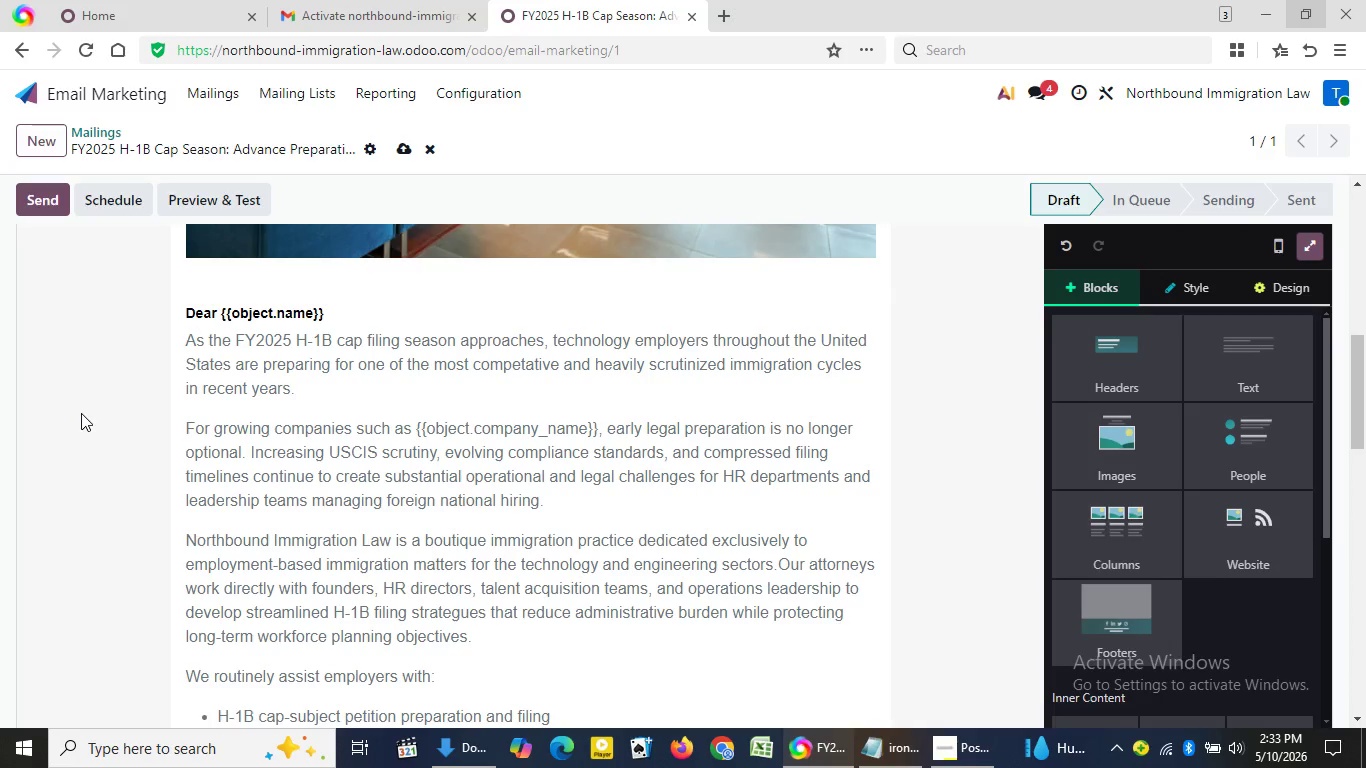 
triple_click([81, 413])
 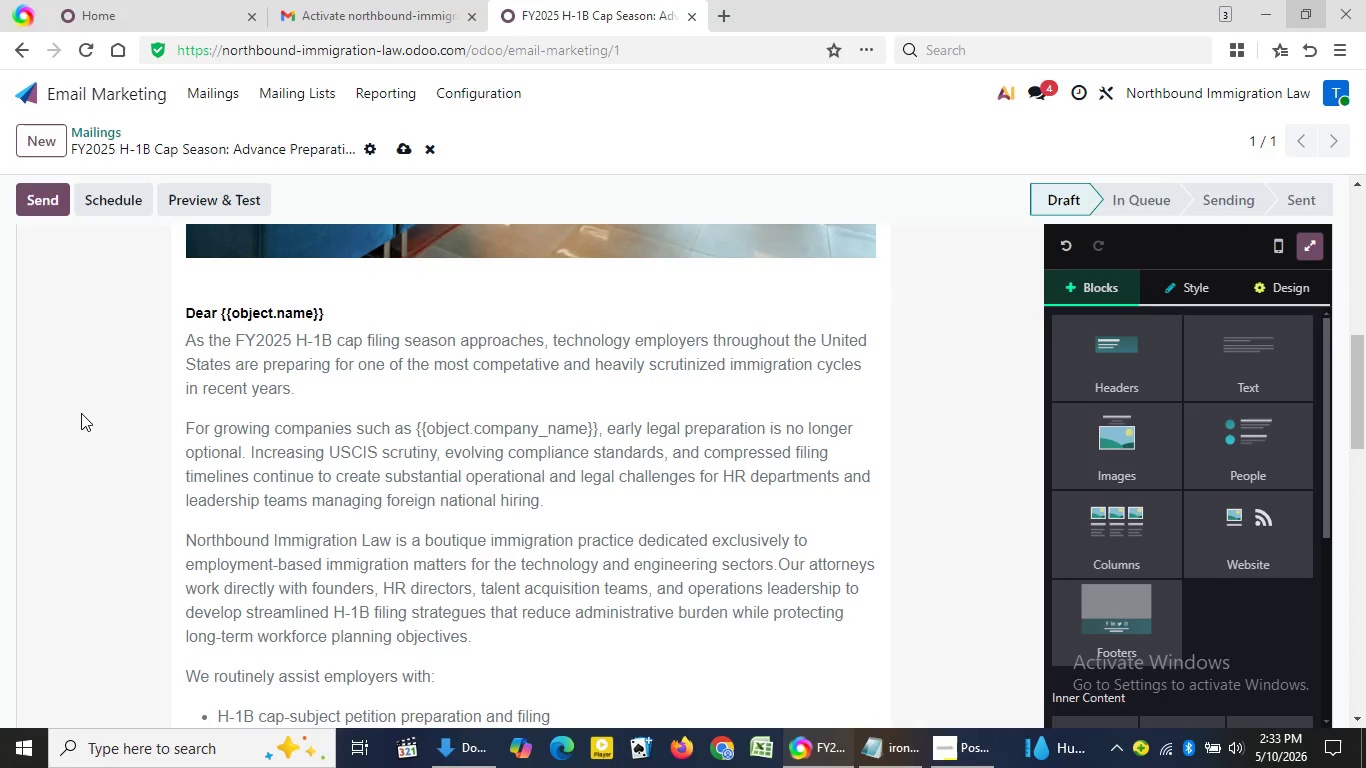 
triple_click([81, 413])
 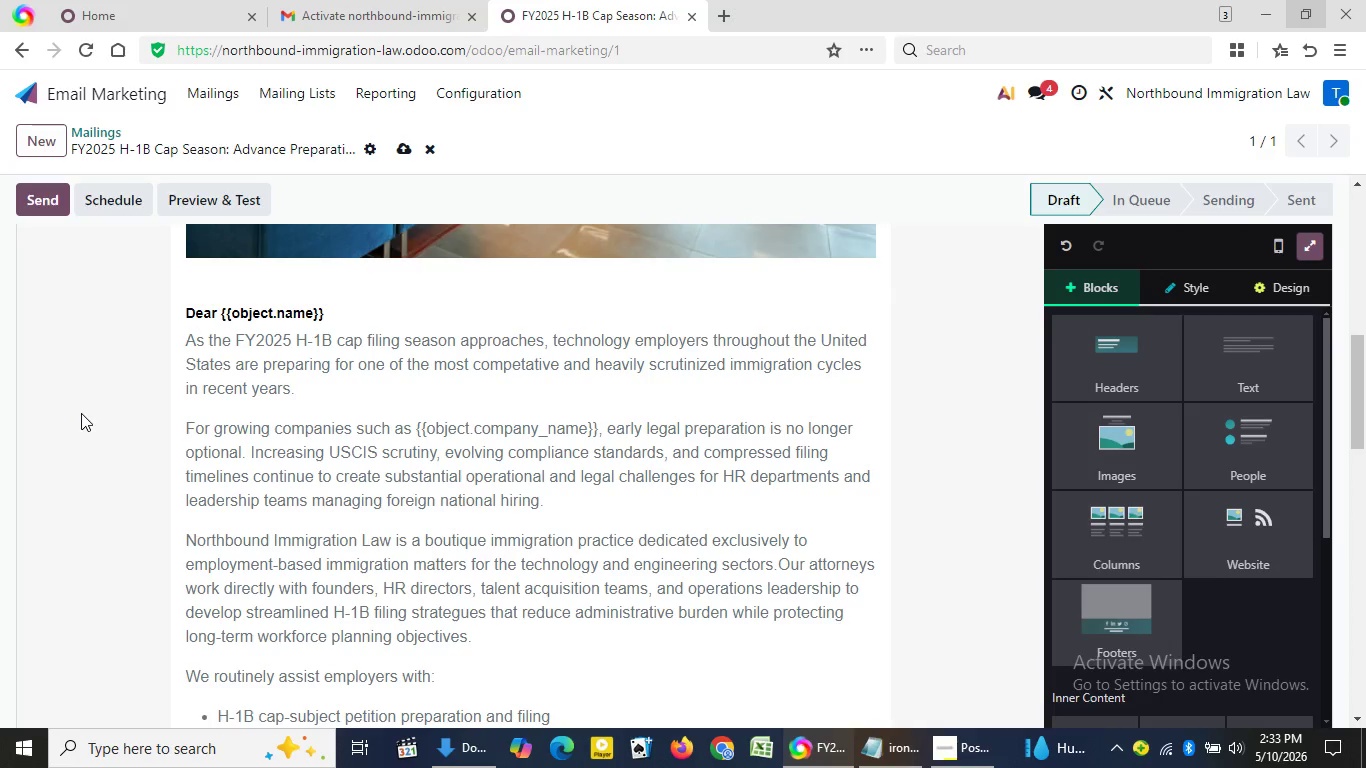 
triple_click([81, 413])
 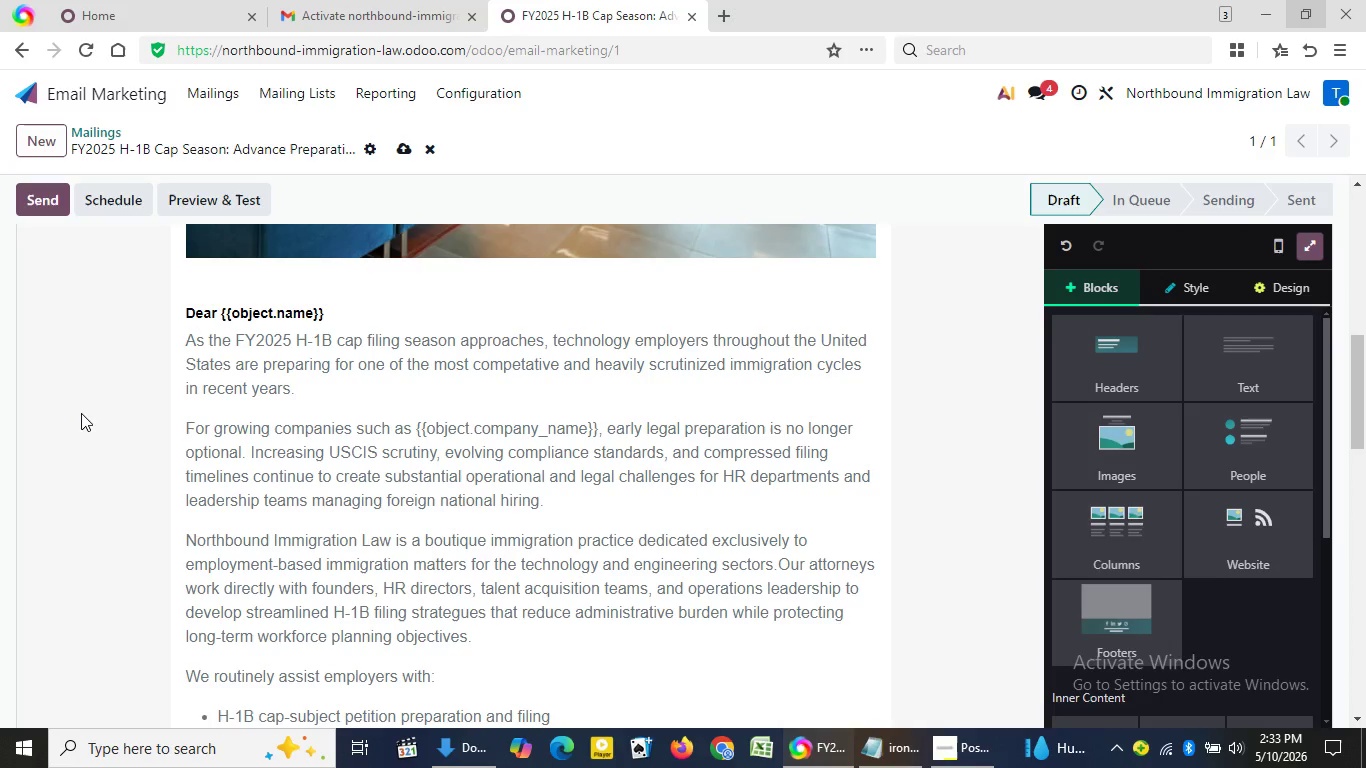 
triple_click([81, 413])
 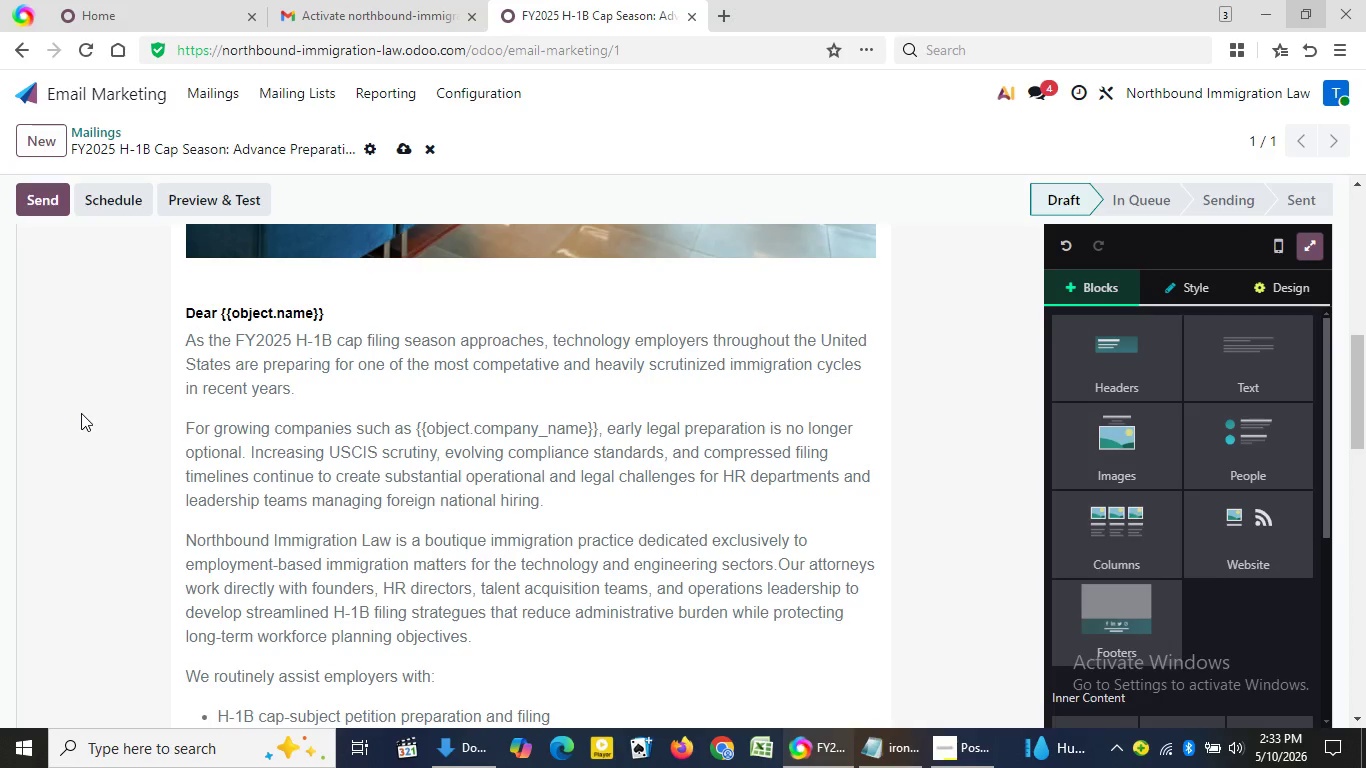 
triple_click([81, 413])
 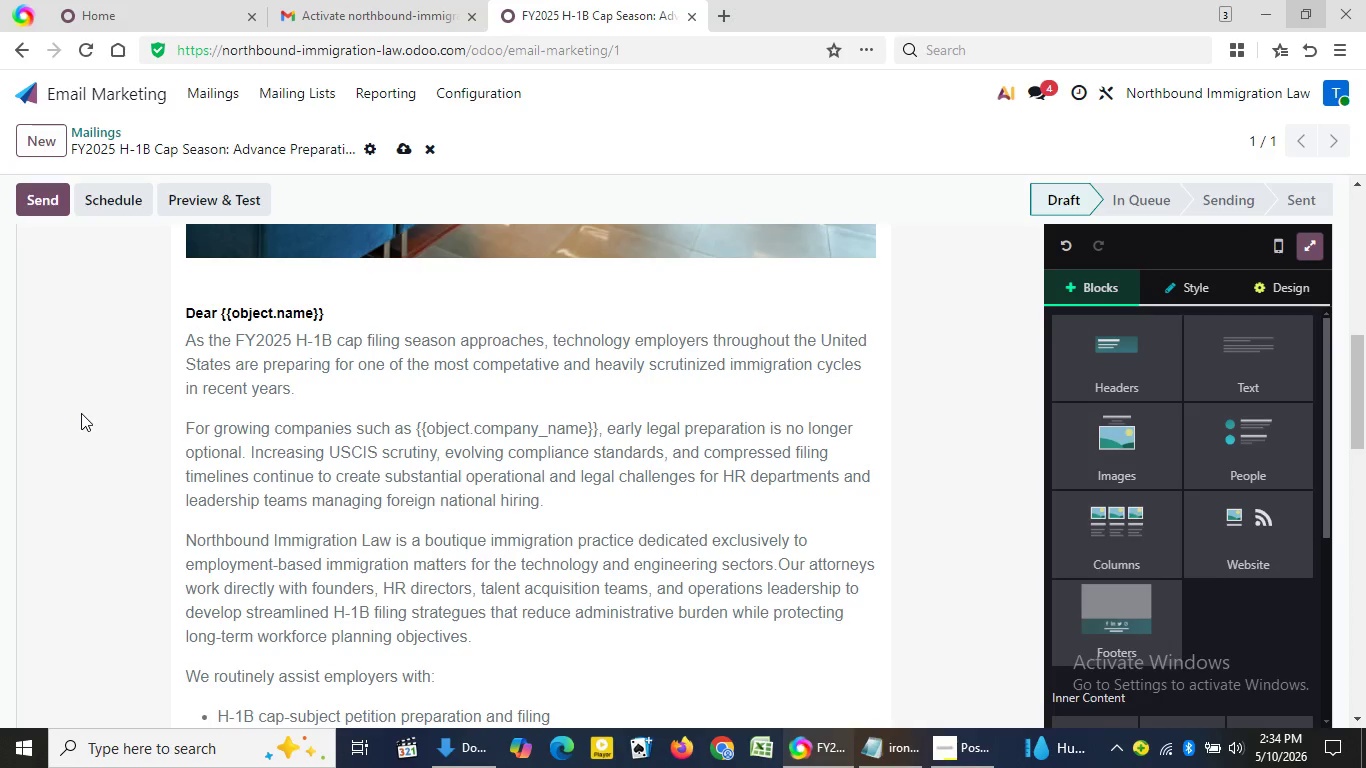 
triple_click([81, 413])
 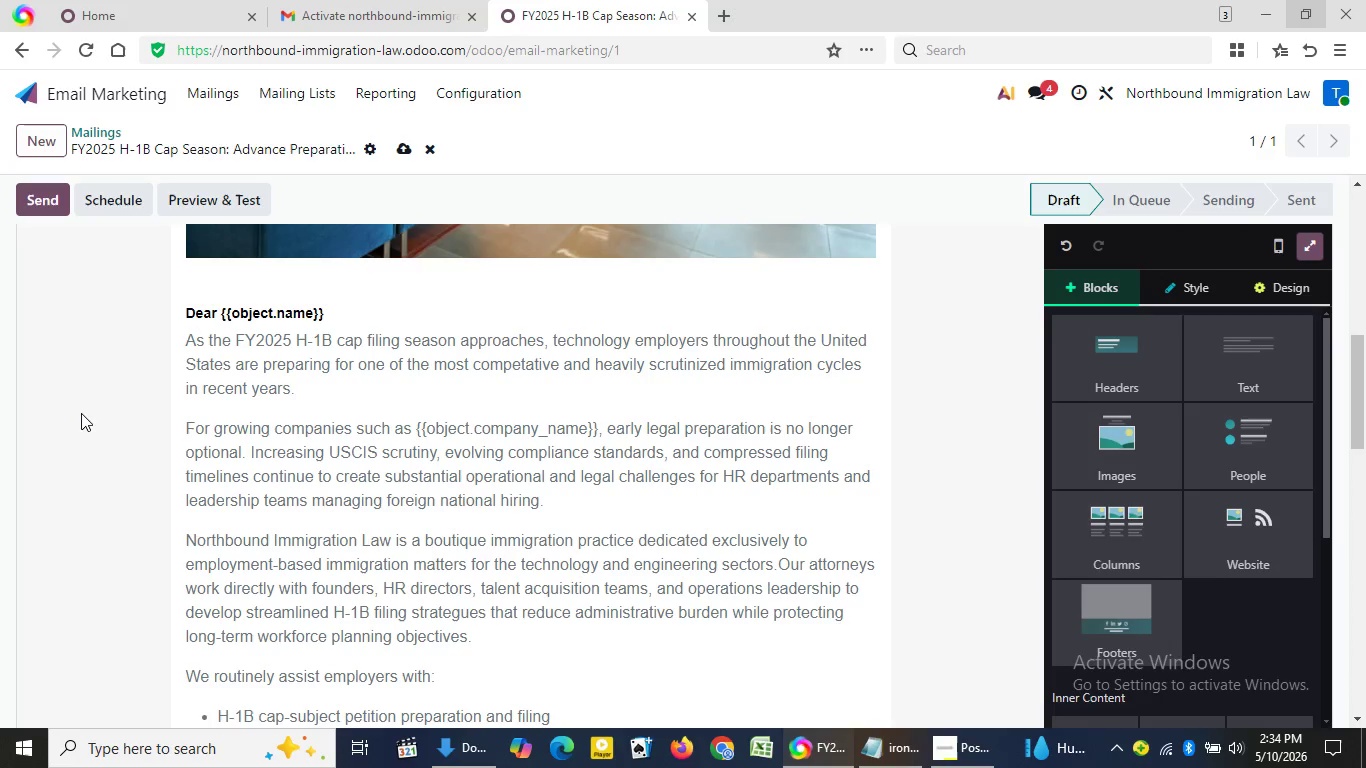 
triple_click([81, 413])
 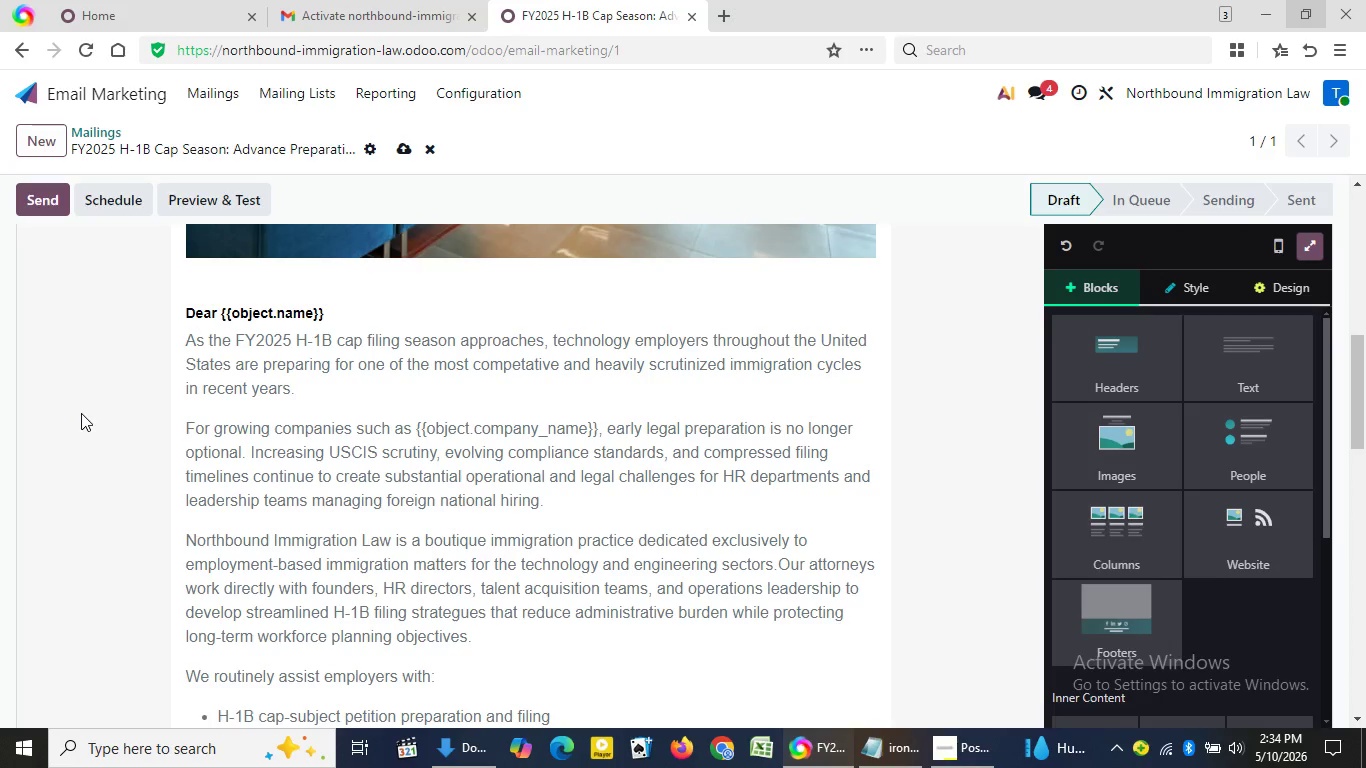 
triple_click([81, 413])
 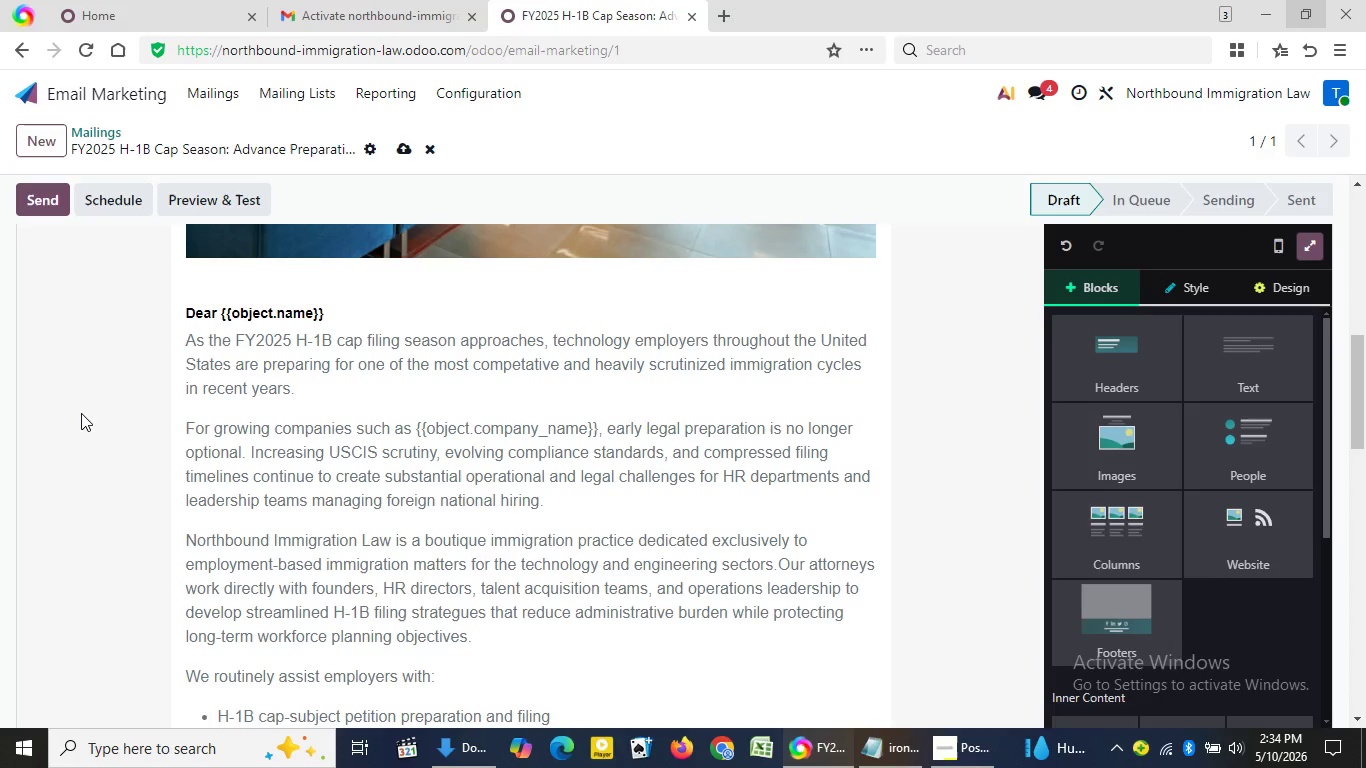 
triple_click([81, 413])
 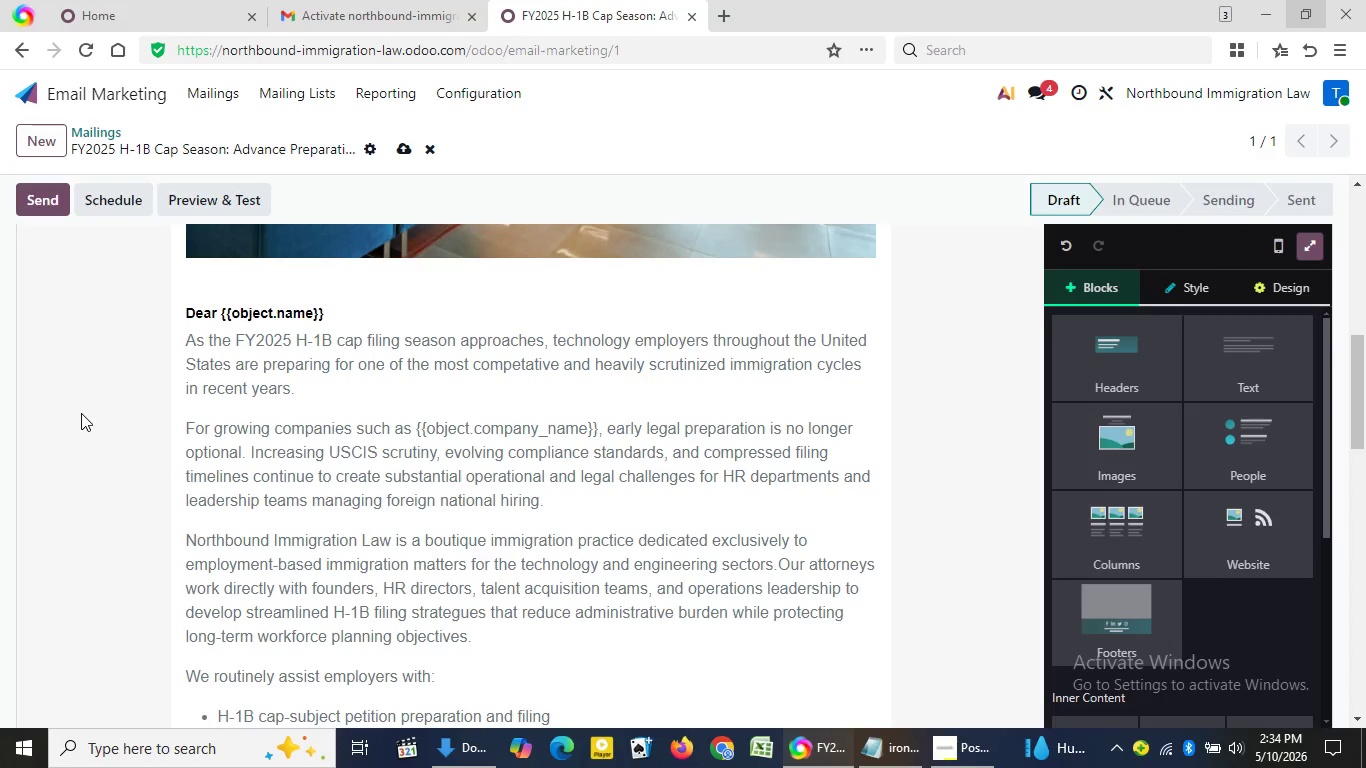 
triple_click([81, 413])
 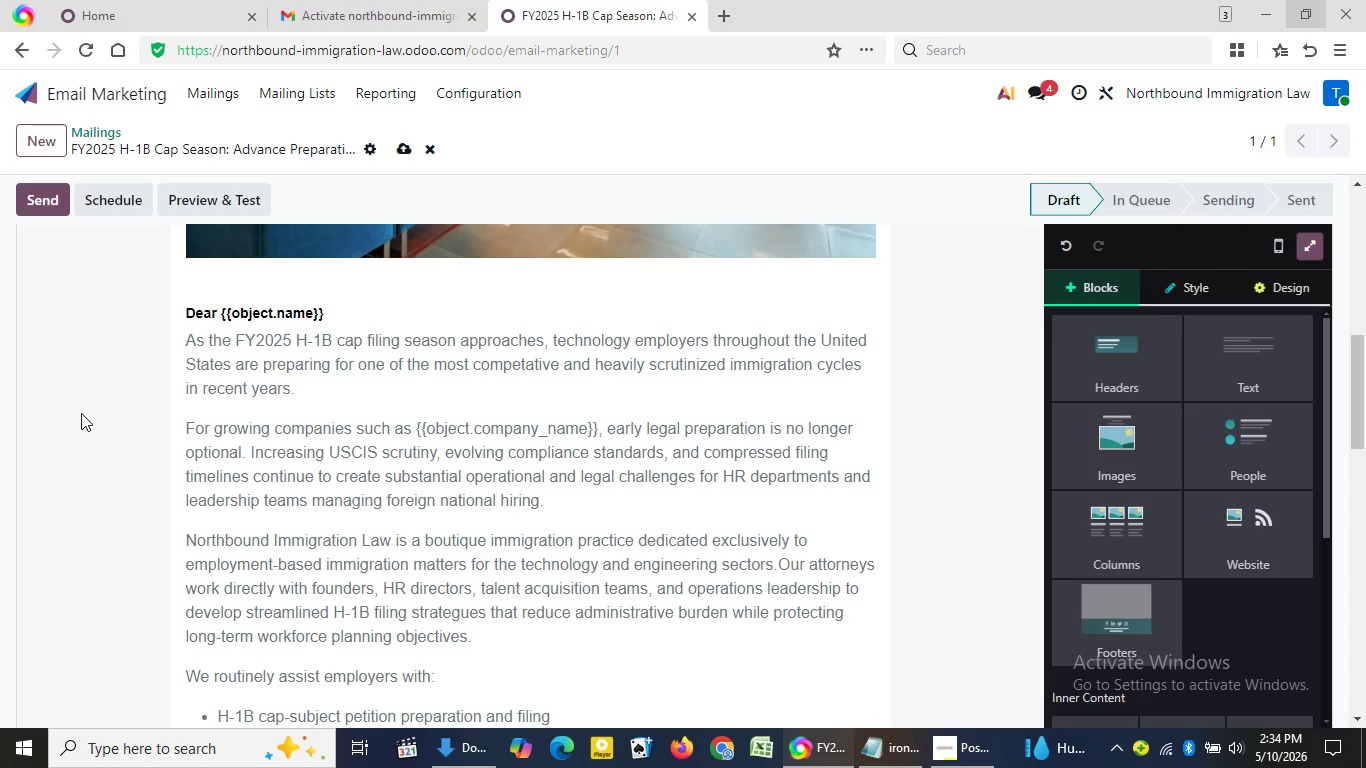 
triple_click([81, 413])
 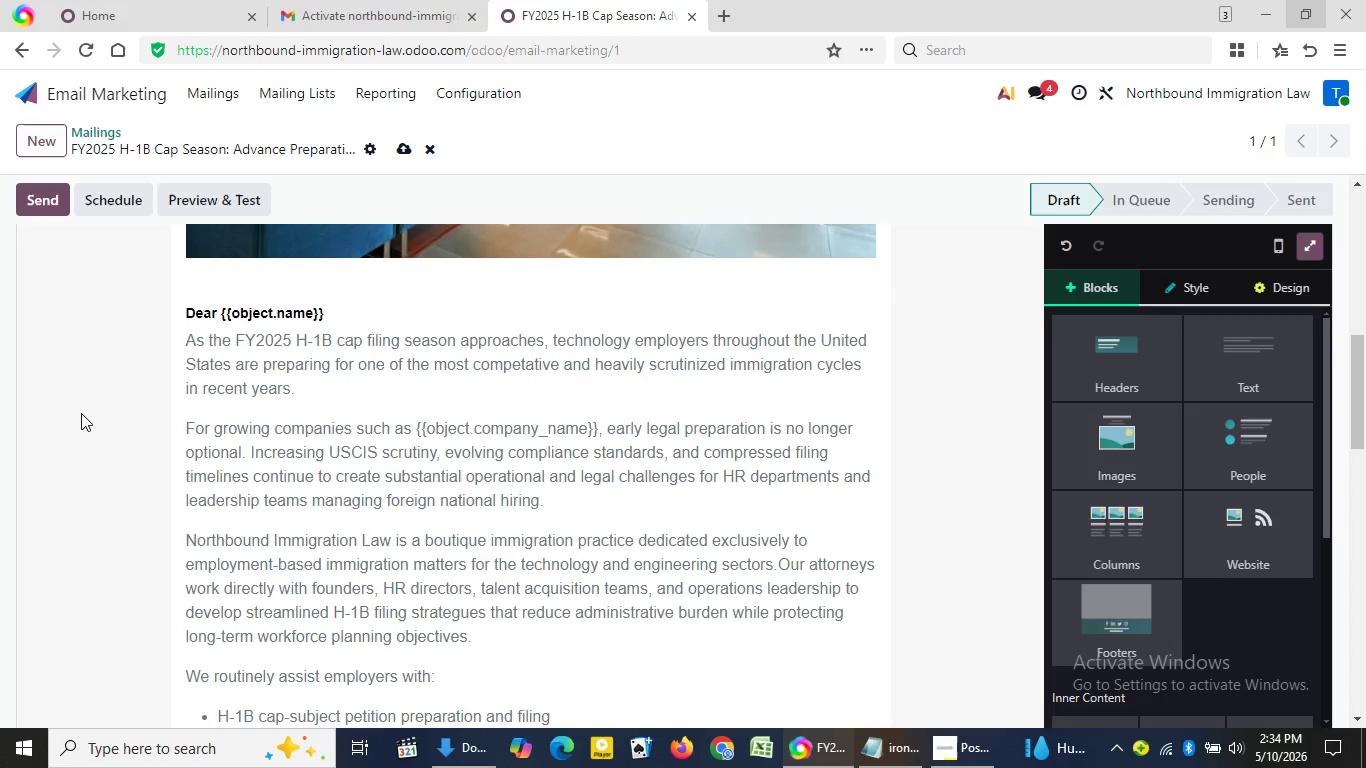 
triple_click([81, 413])
 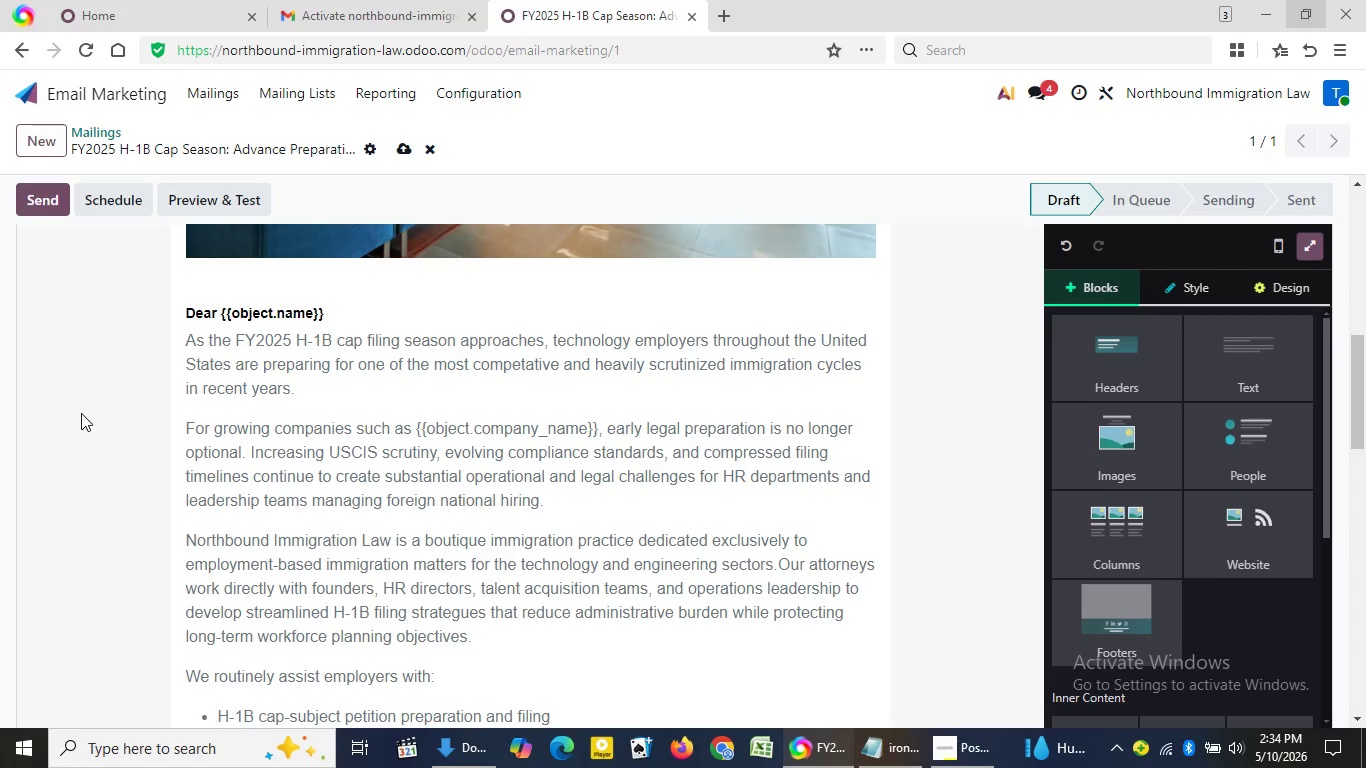 
triple_click([81, 413])
 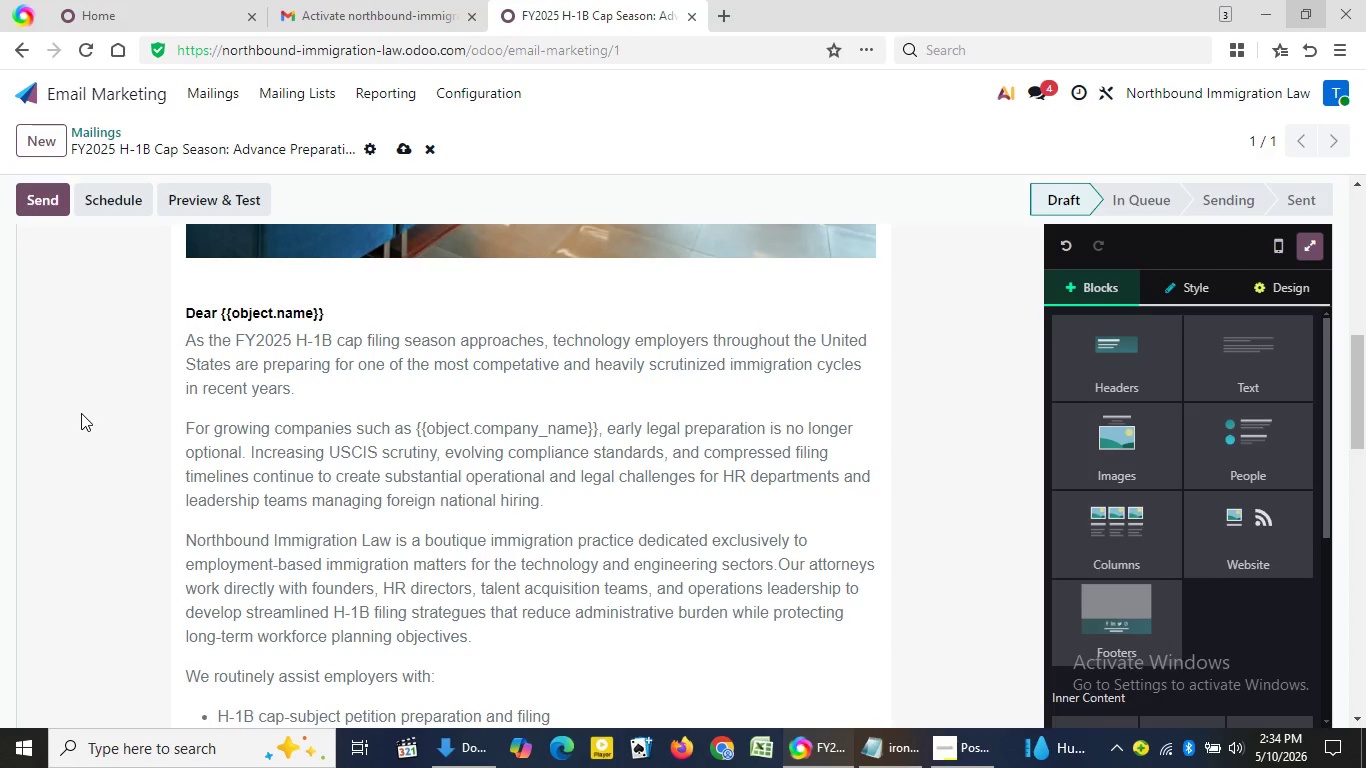 
triple_click([81, 413])
 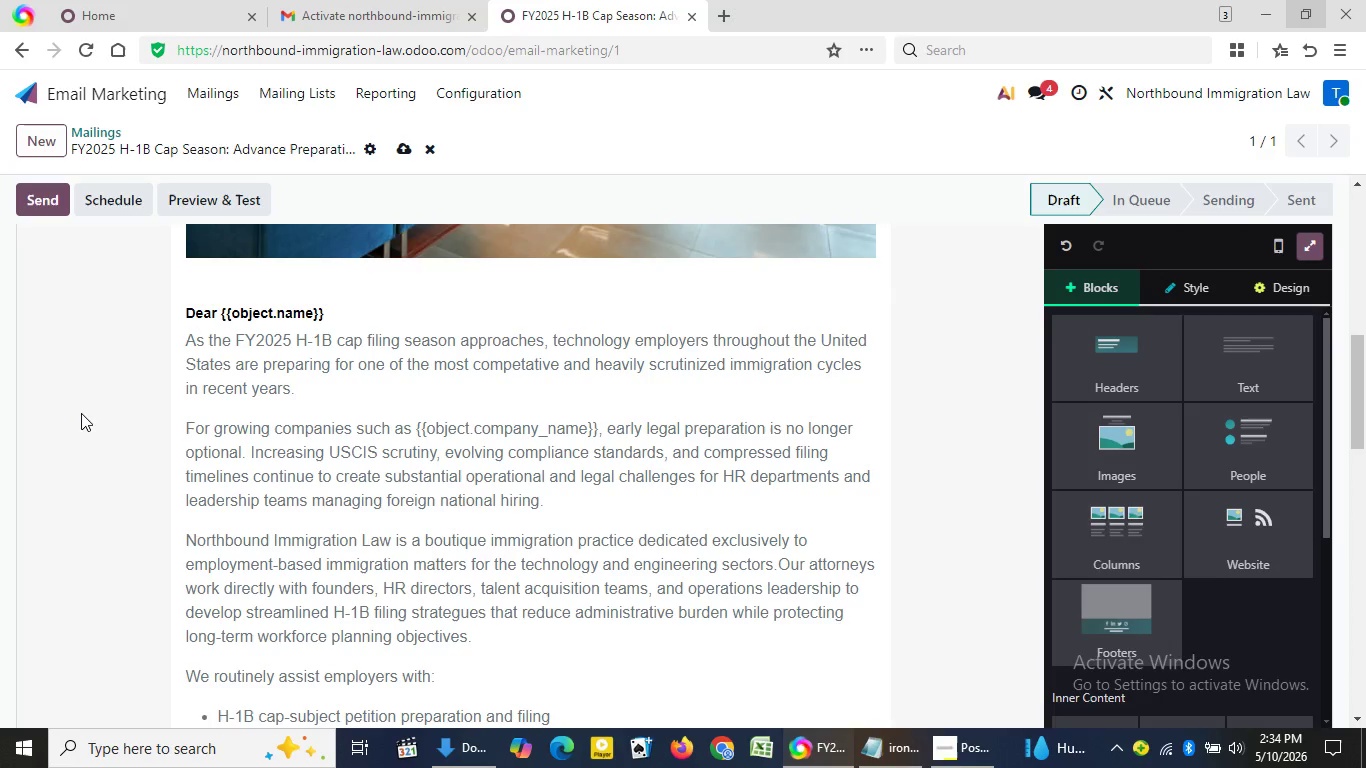 
triple_click([81, 413])
 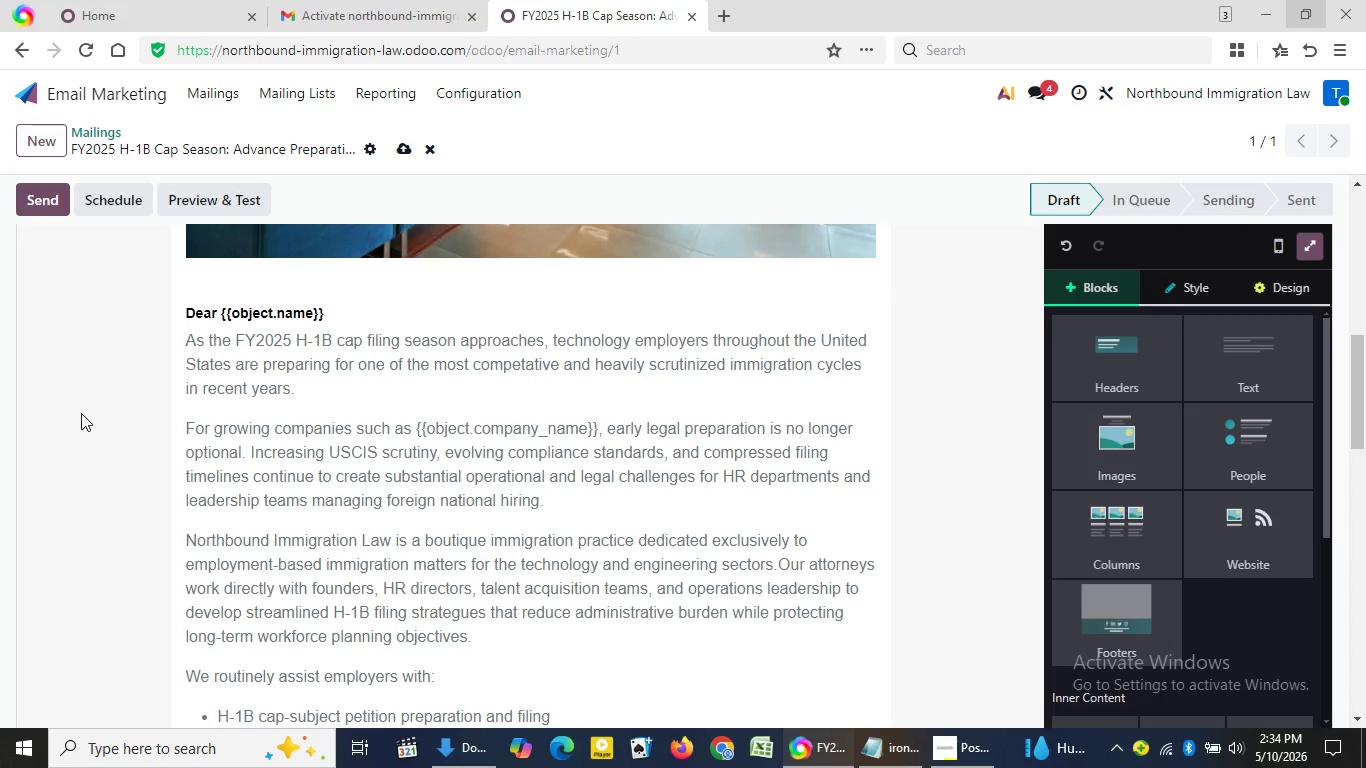 
triple_click([81, 413])
 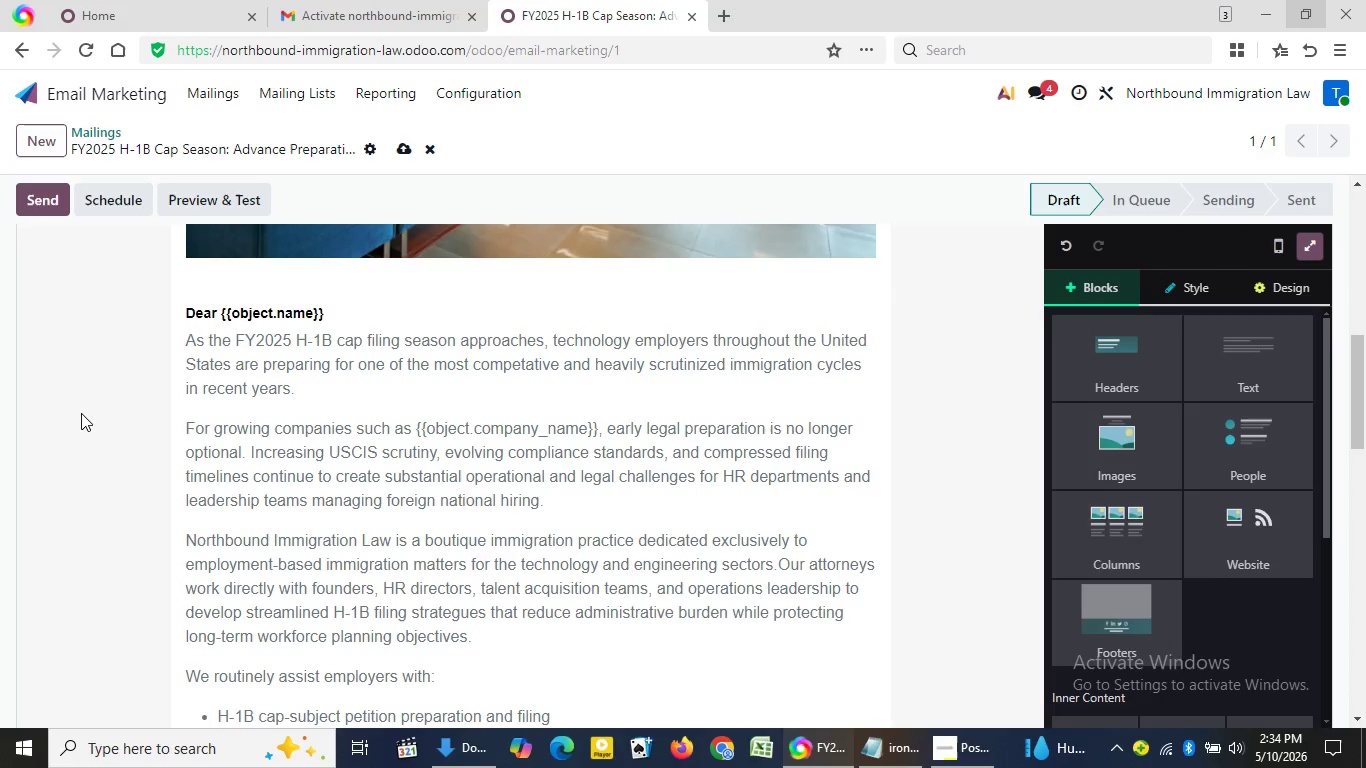 
triple_click([81, 413])
 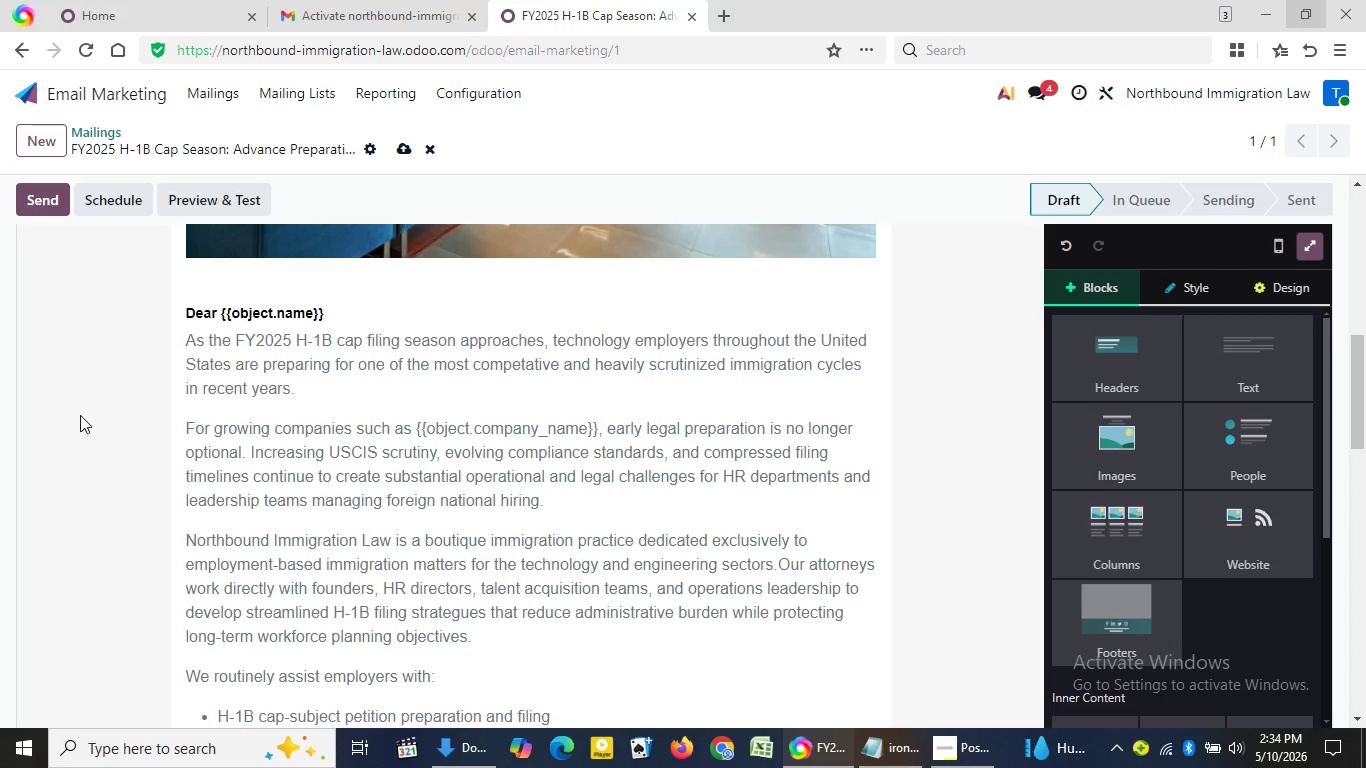 
triple_click([81, 413])
 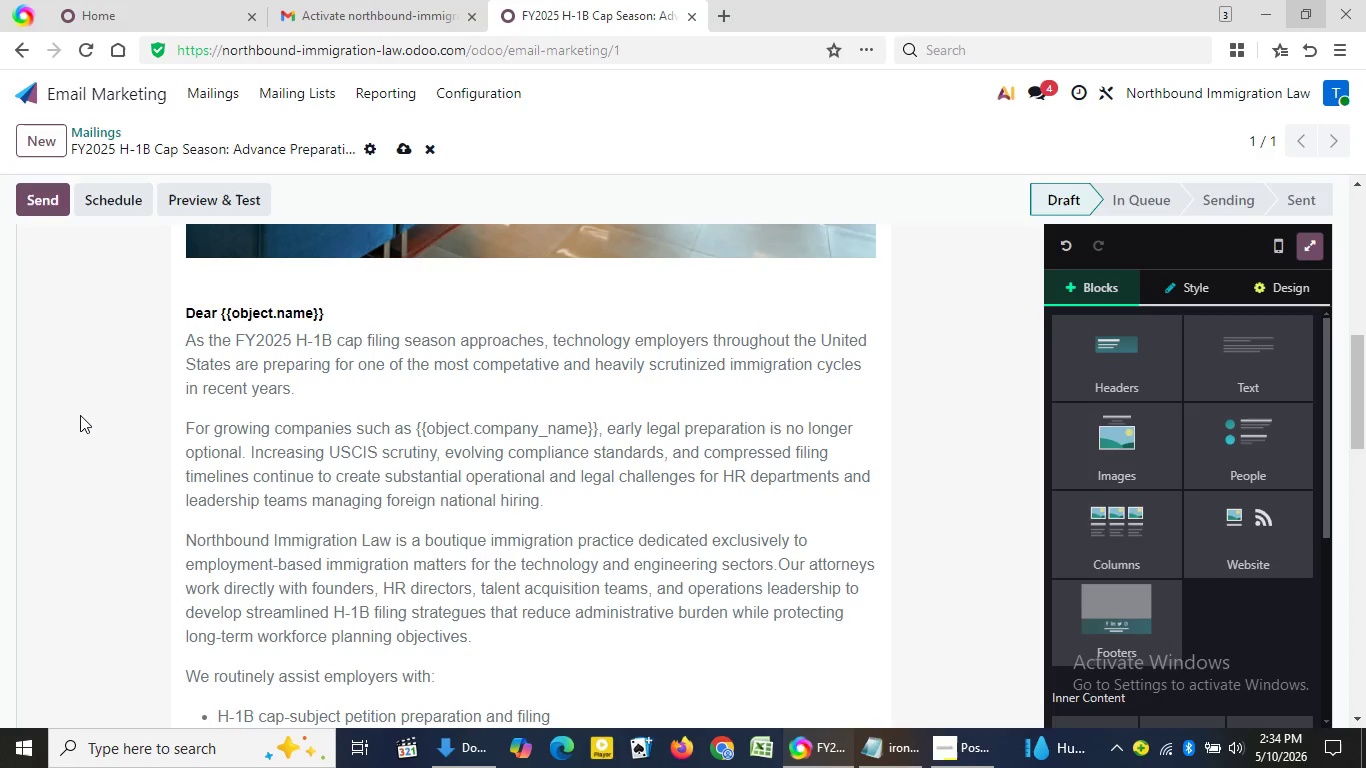 
triple_click([81, 413])
 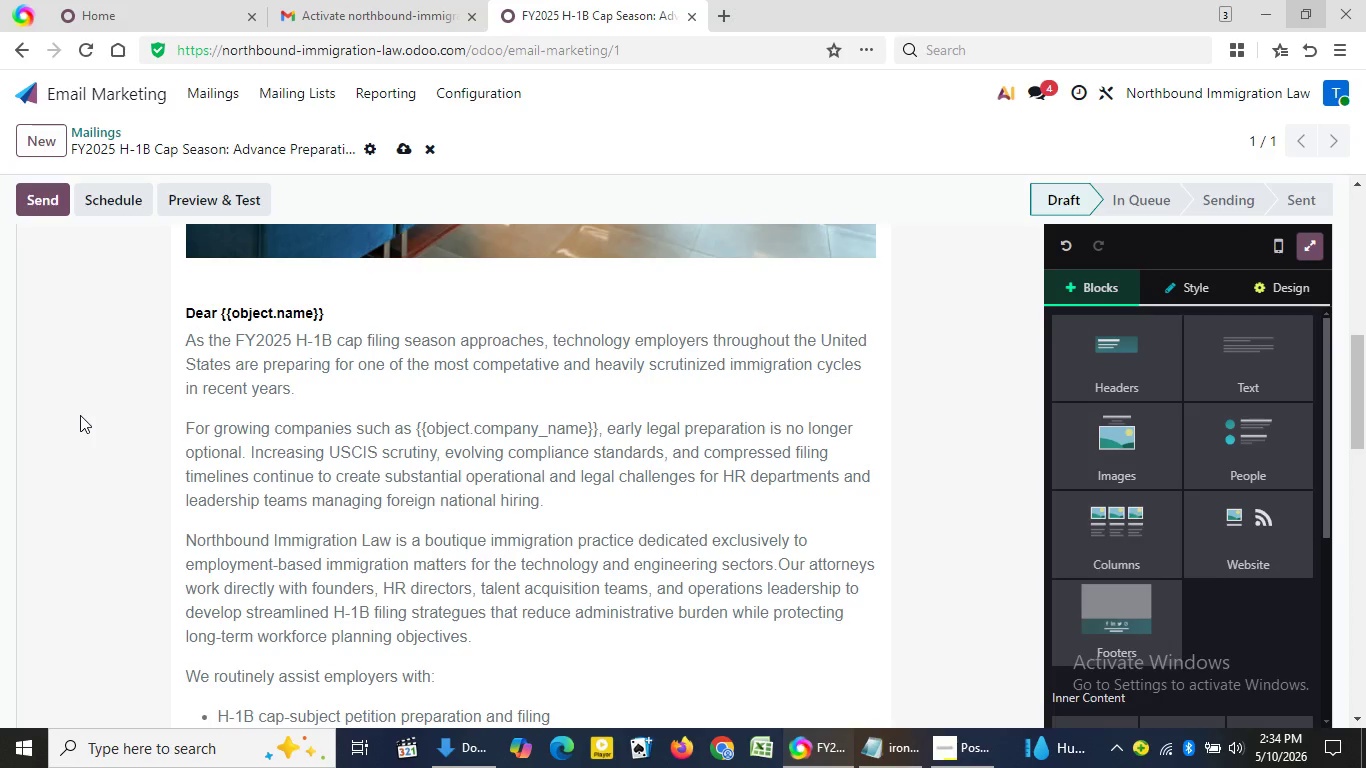 
triple_click([80, 415])
 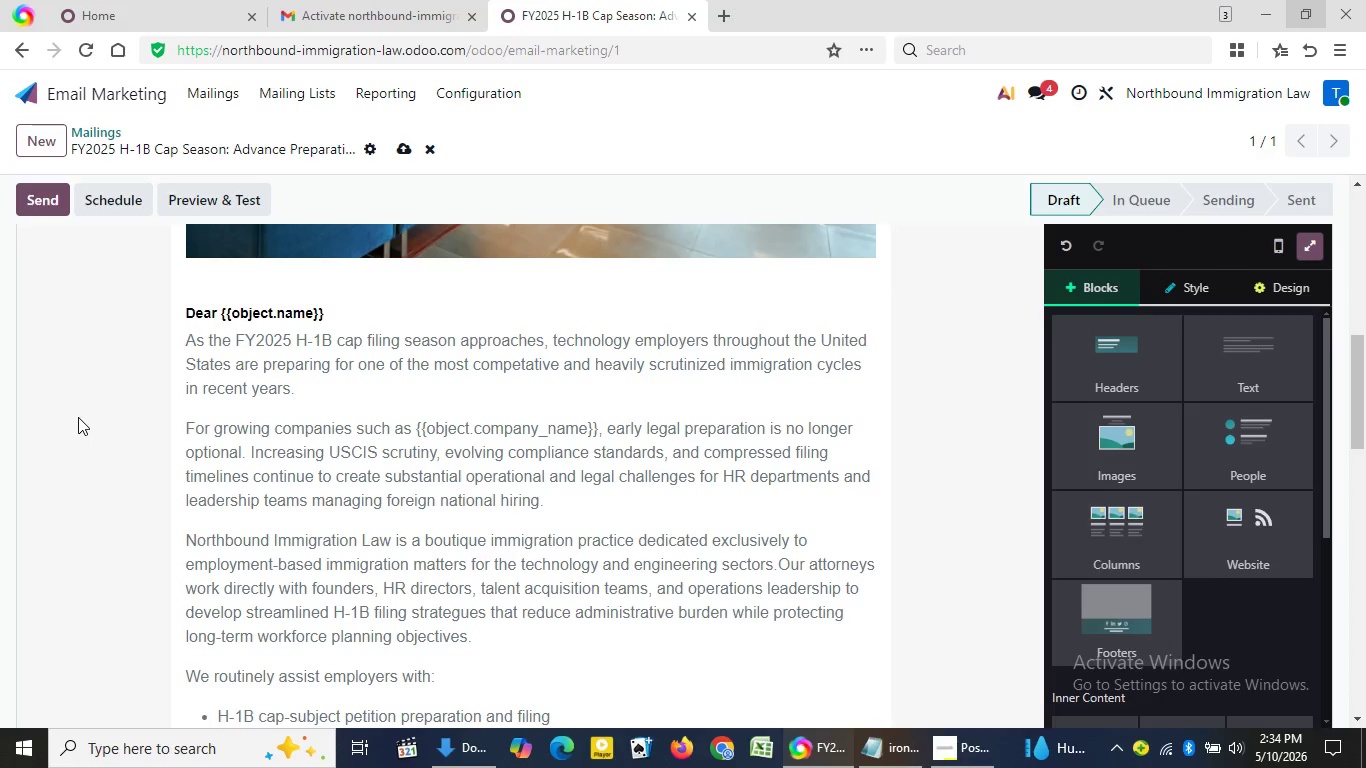 
double_click([78, 417])
 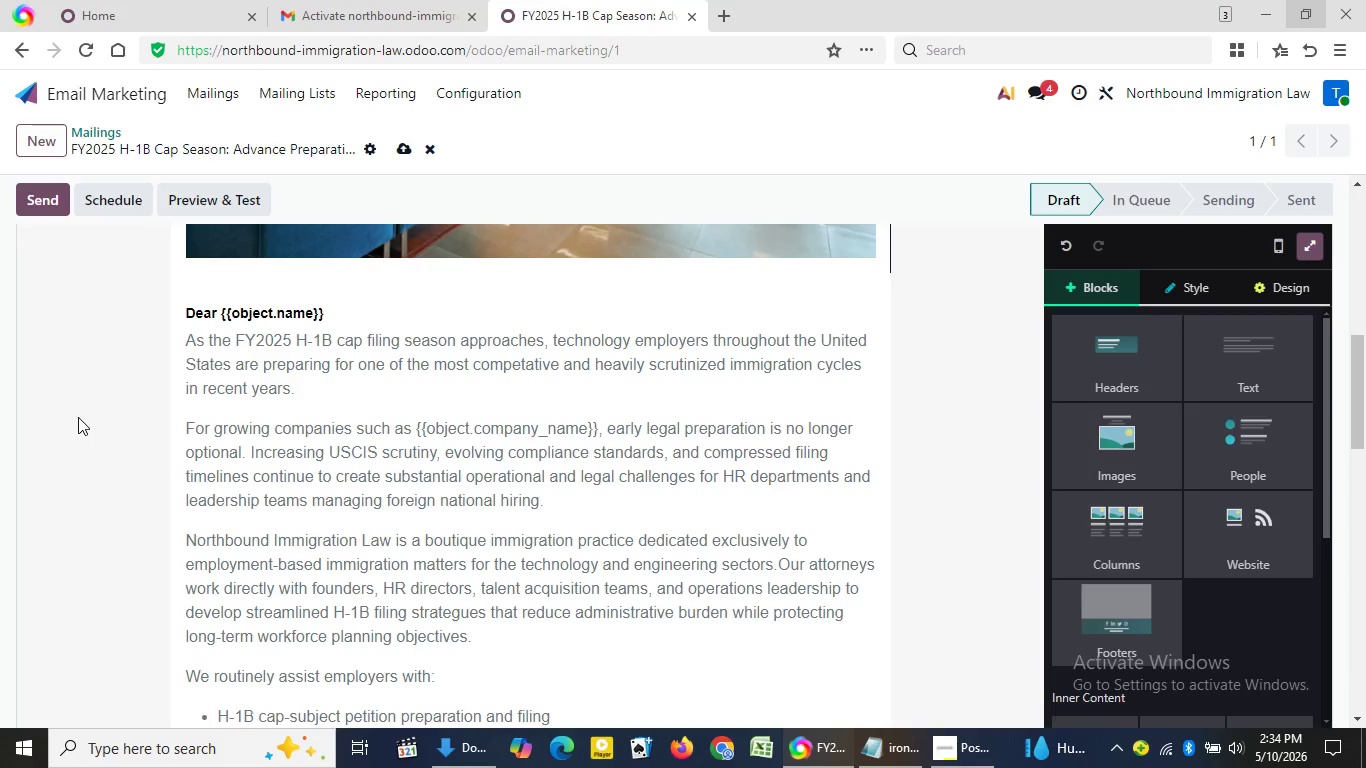 
double_click([78, 417])
 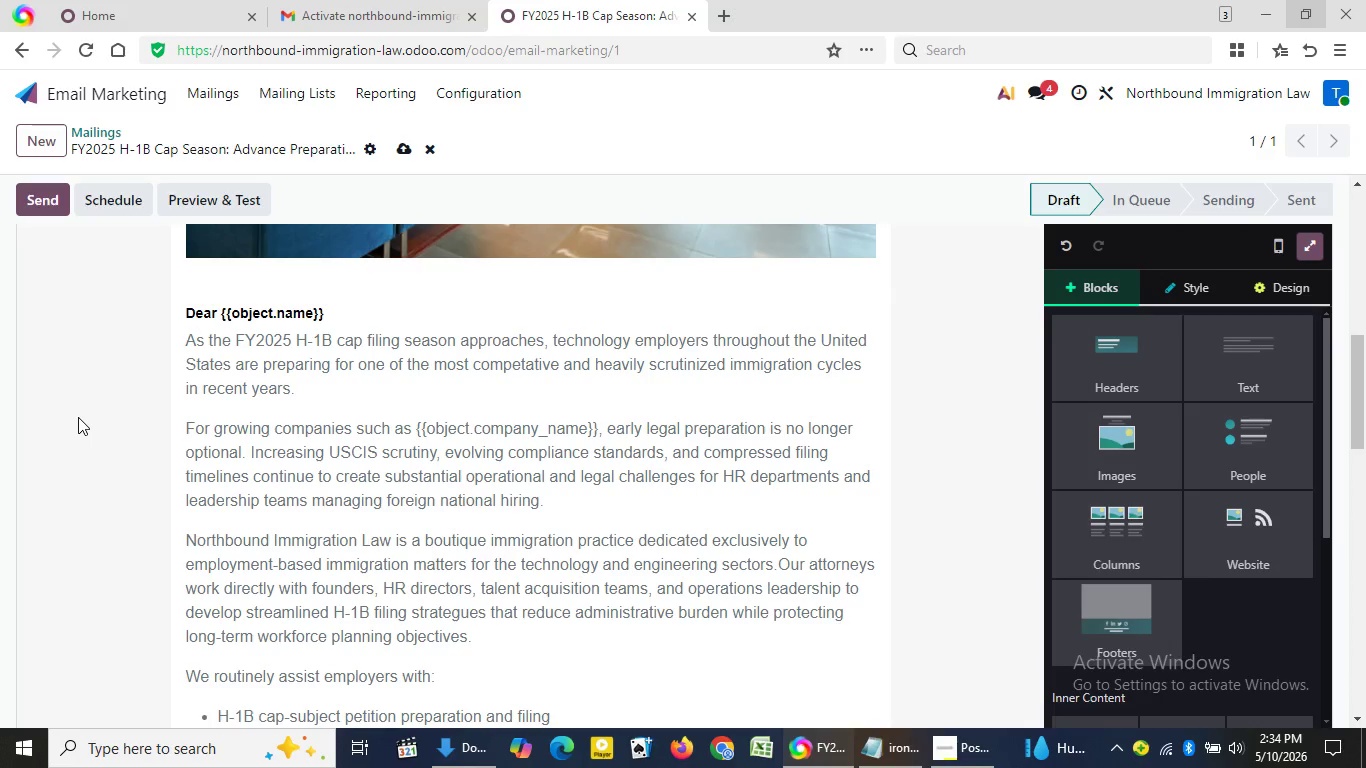 
triple_click([78, 417])
 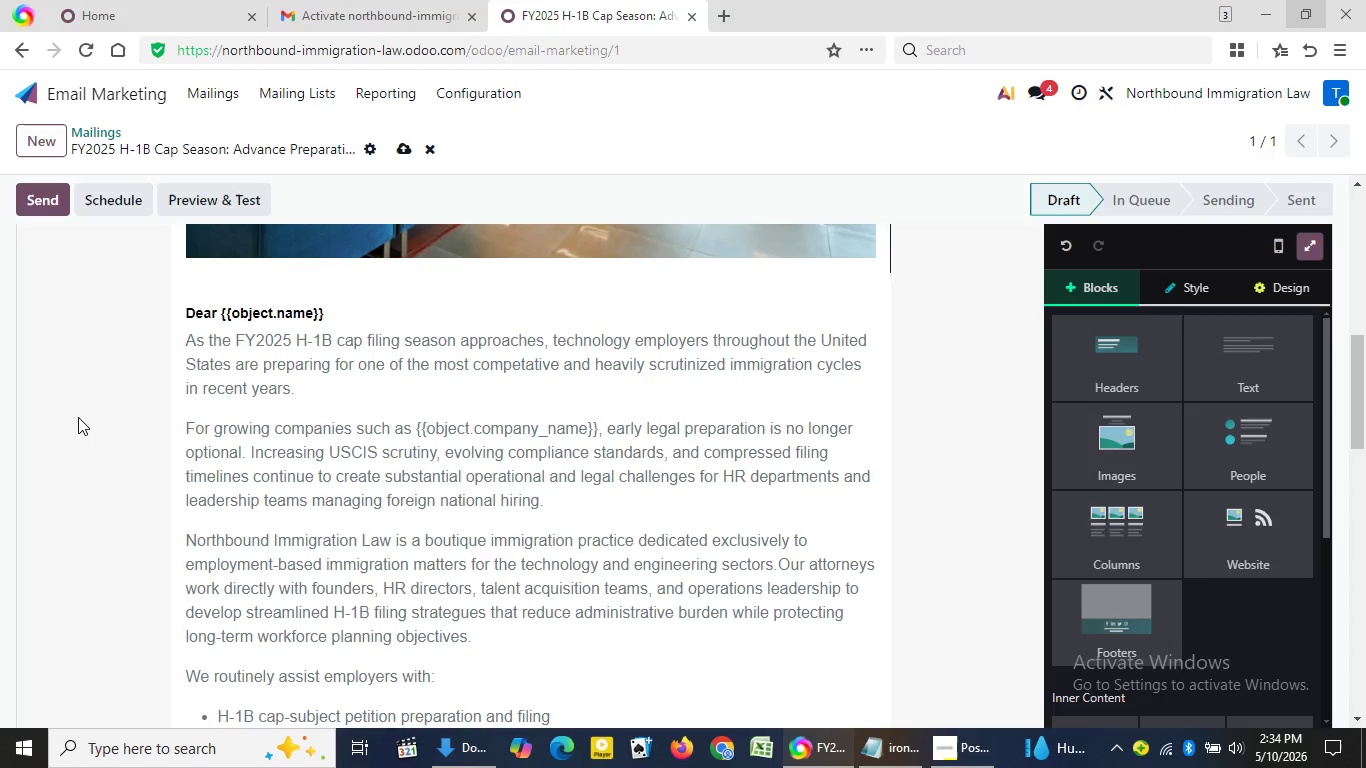 
double_click([78, 417])
 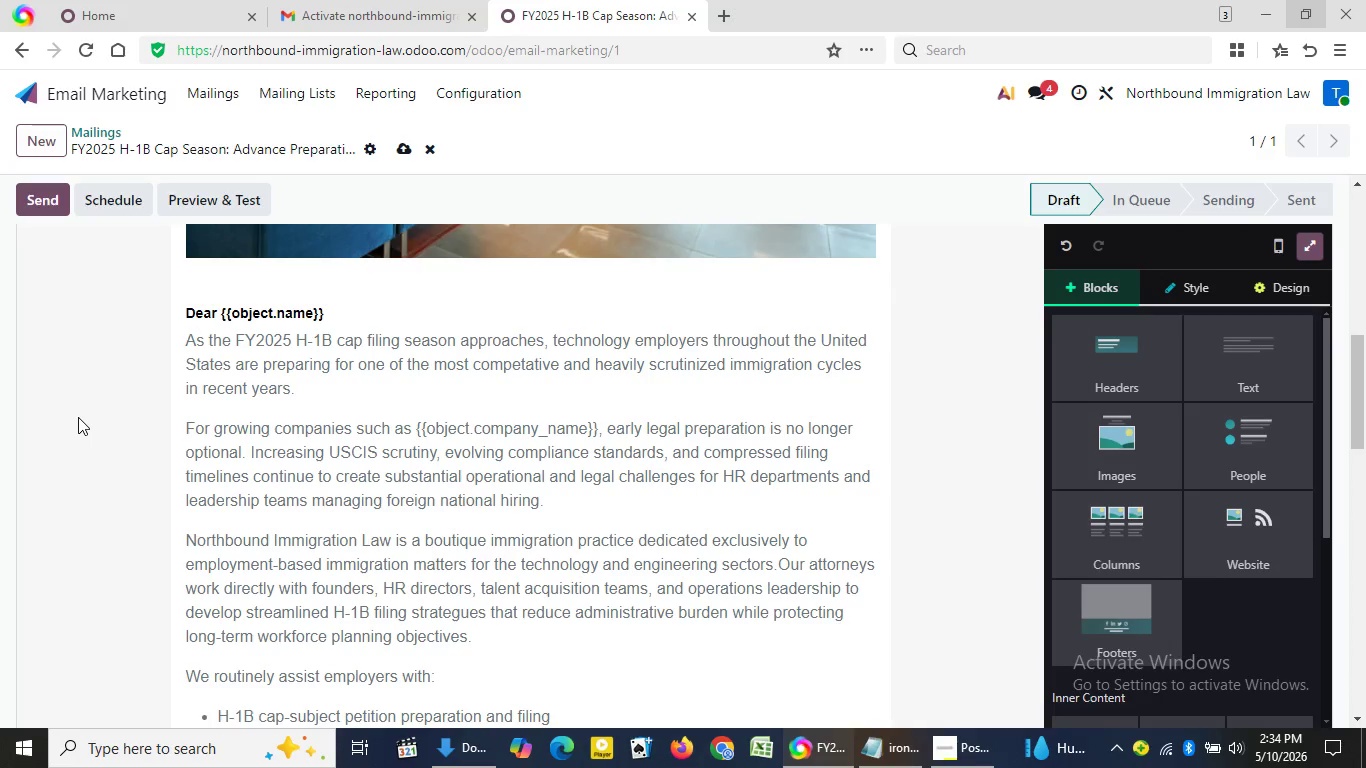 
triple_click([78, 417])
 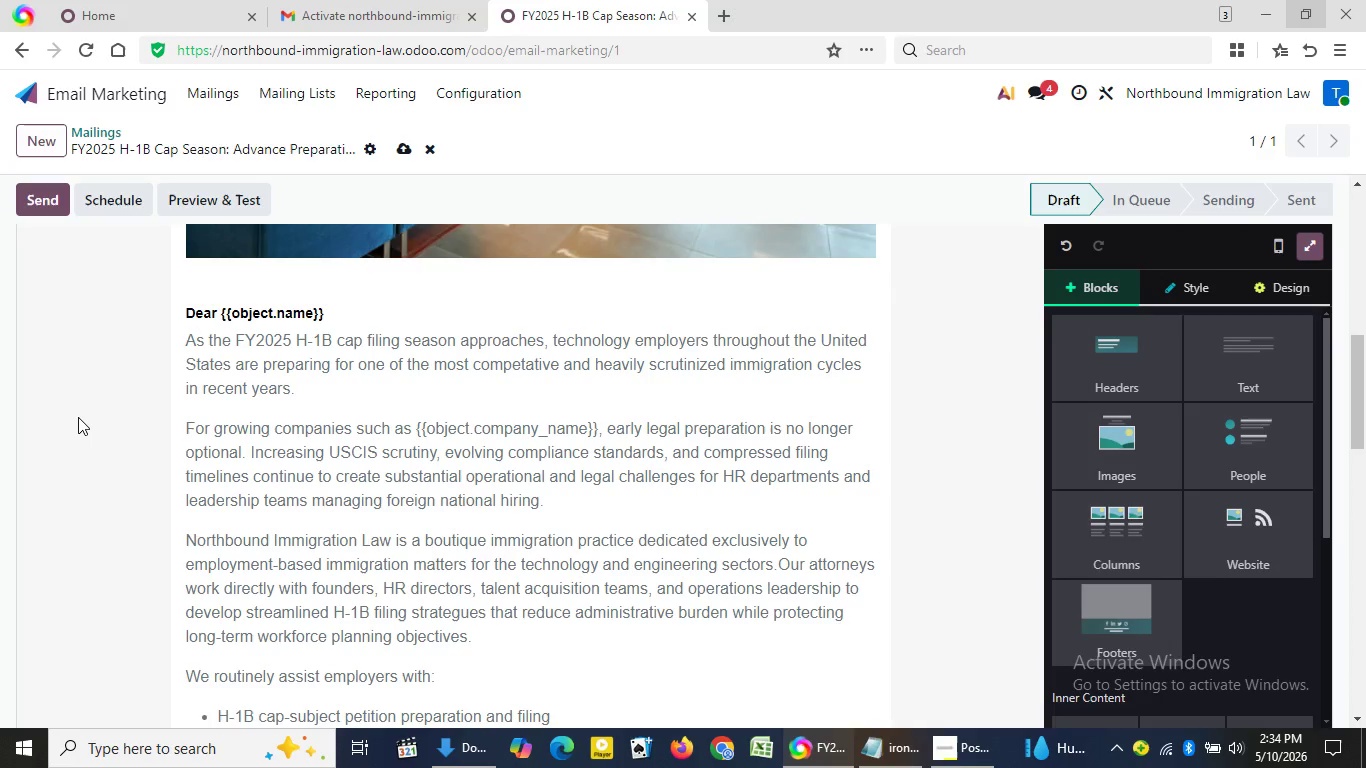 
triple_click([78, 417])
 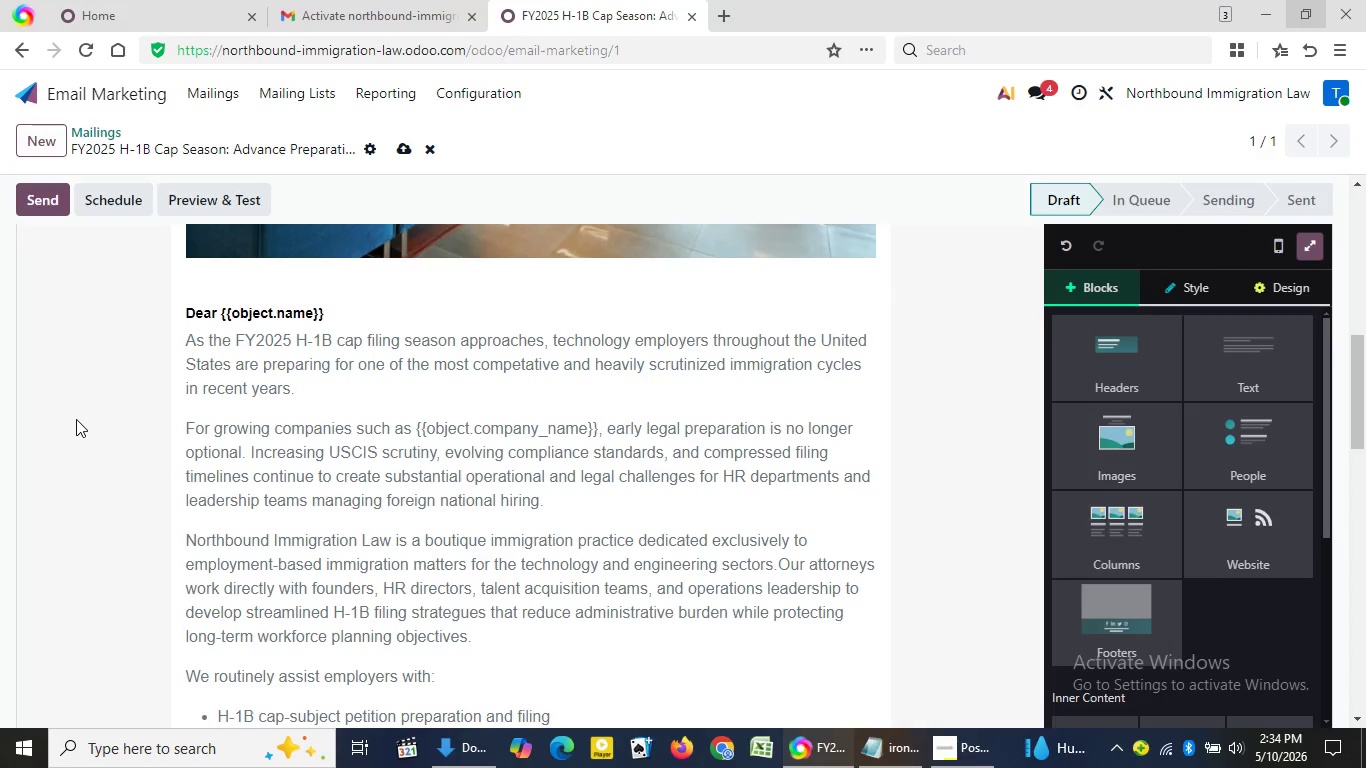 
double_click([76, 419])
 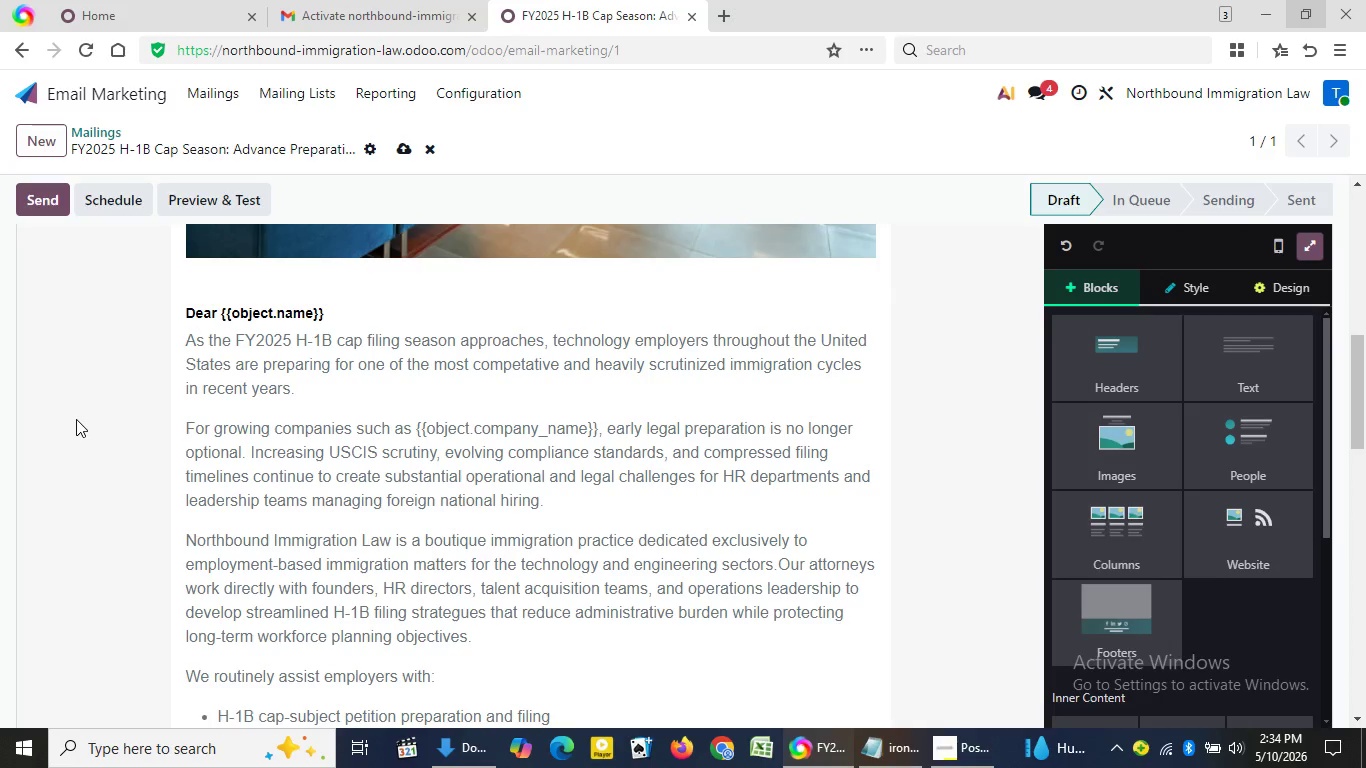 
triple_click([76, 419])
 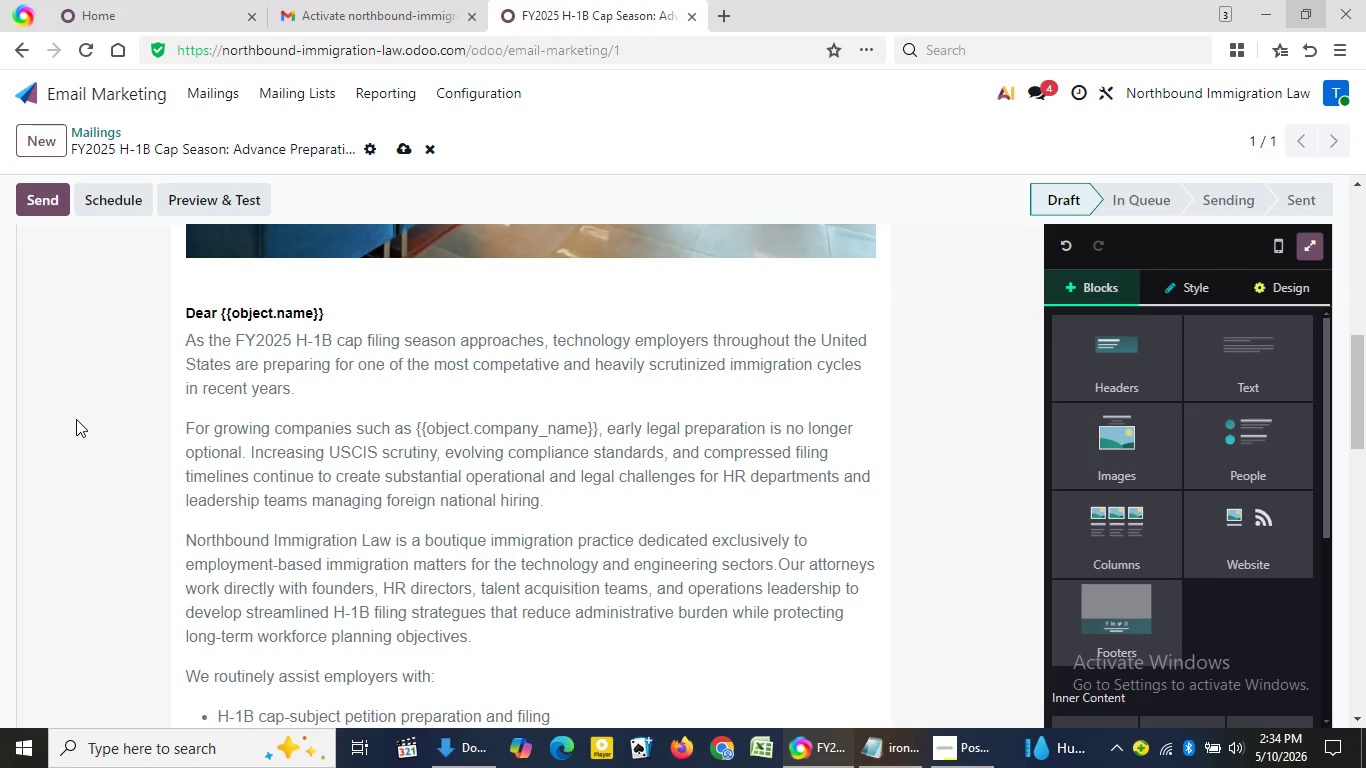 
triple_click([76, 419])
 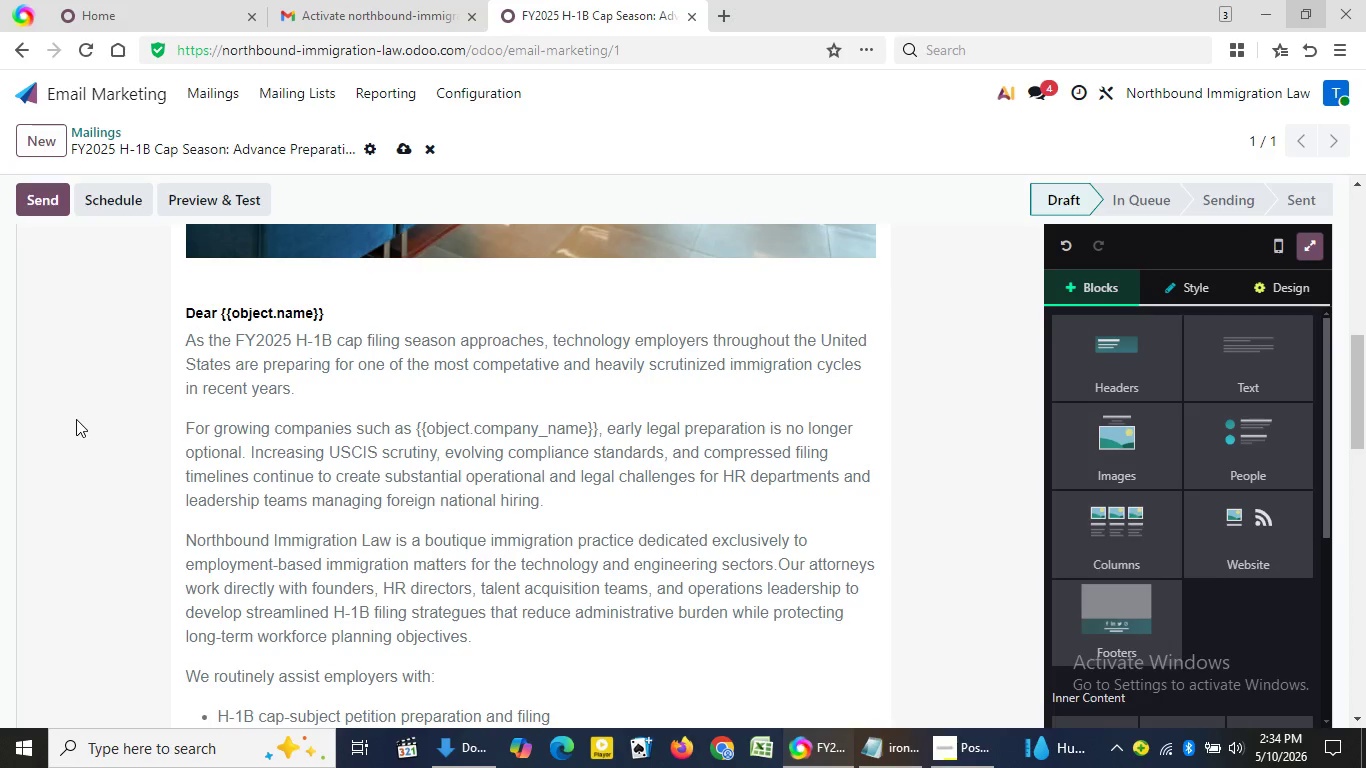 
triple_click([76, 419])
 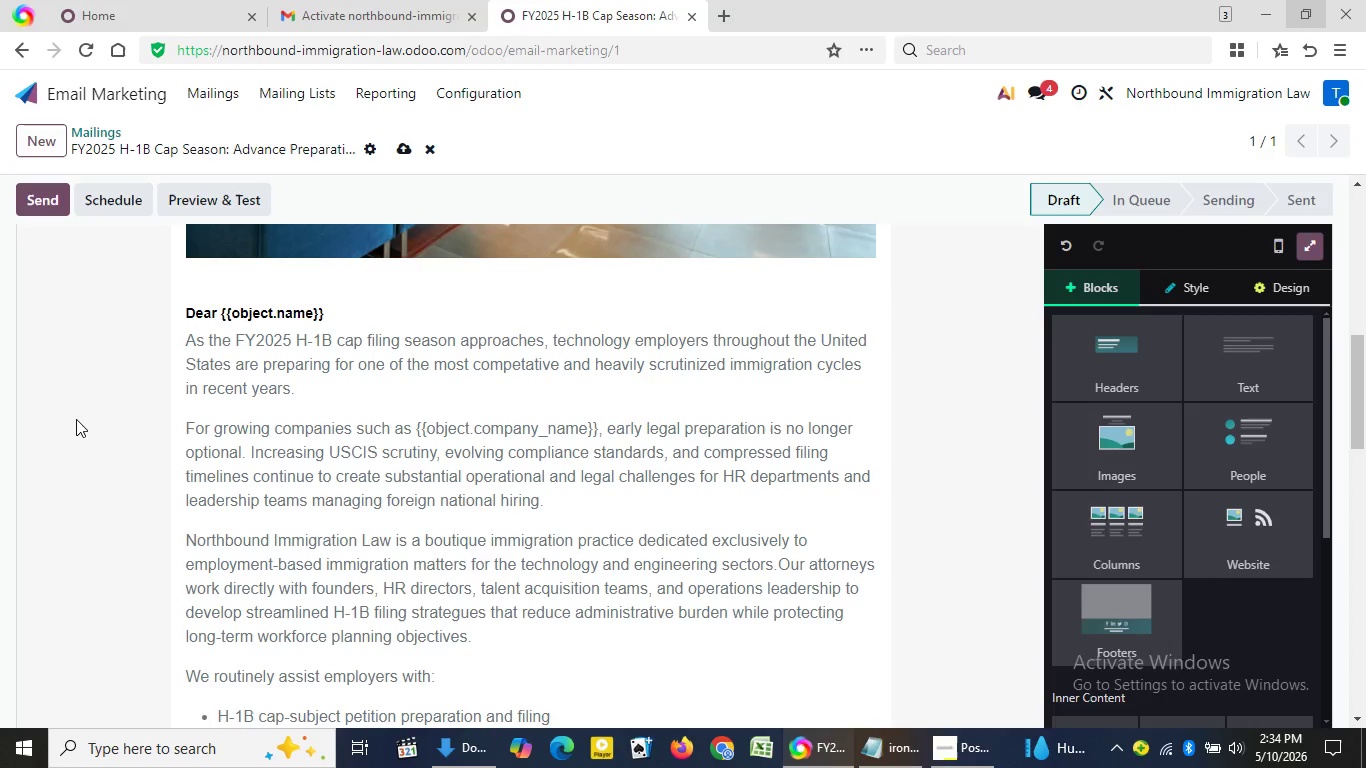 
triple_click([76, 419])
 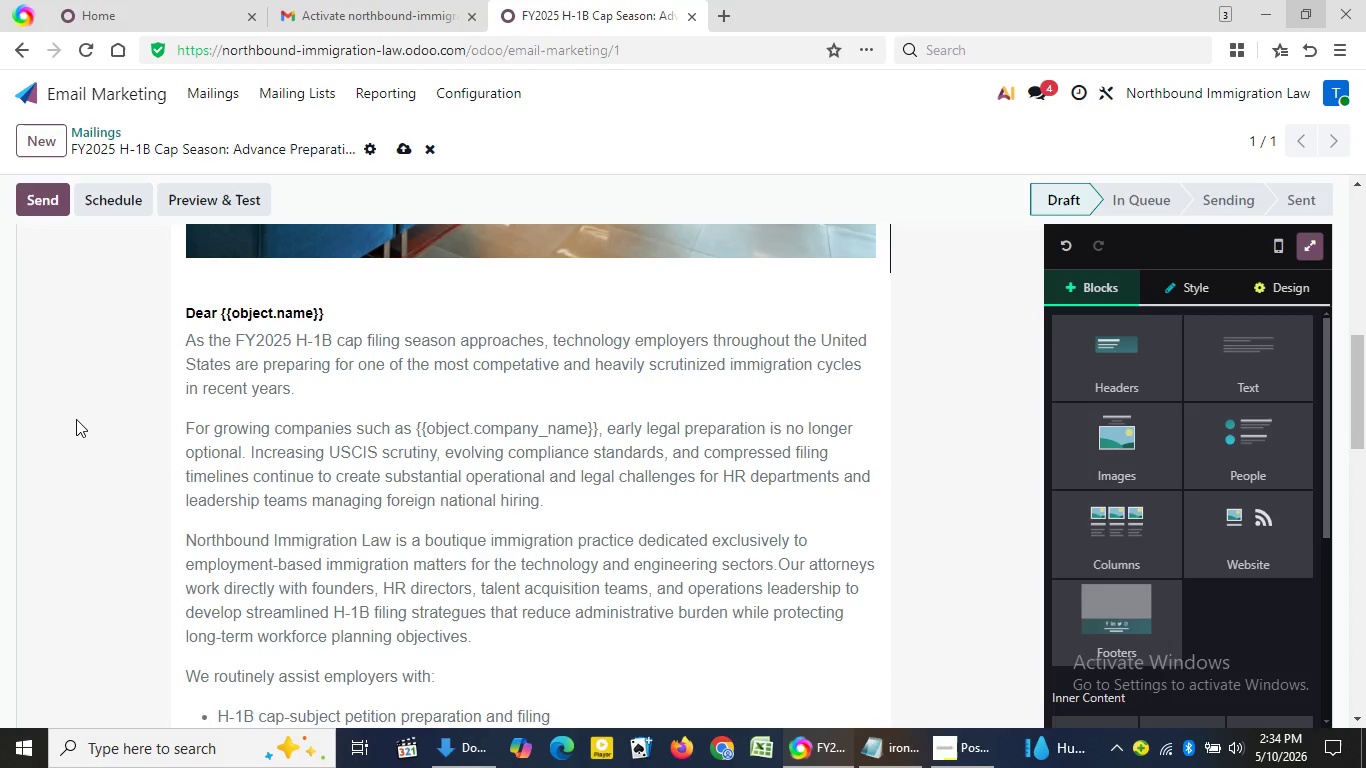 
double_click([76, 419])
 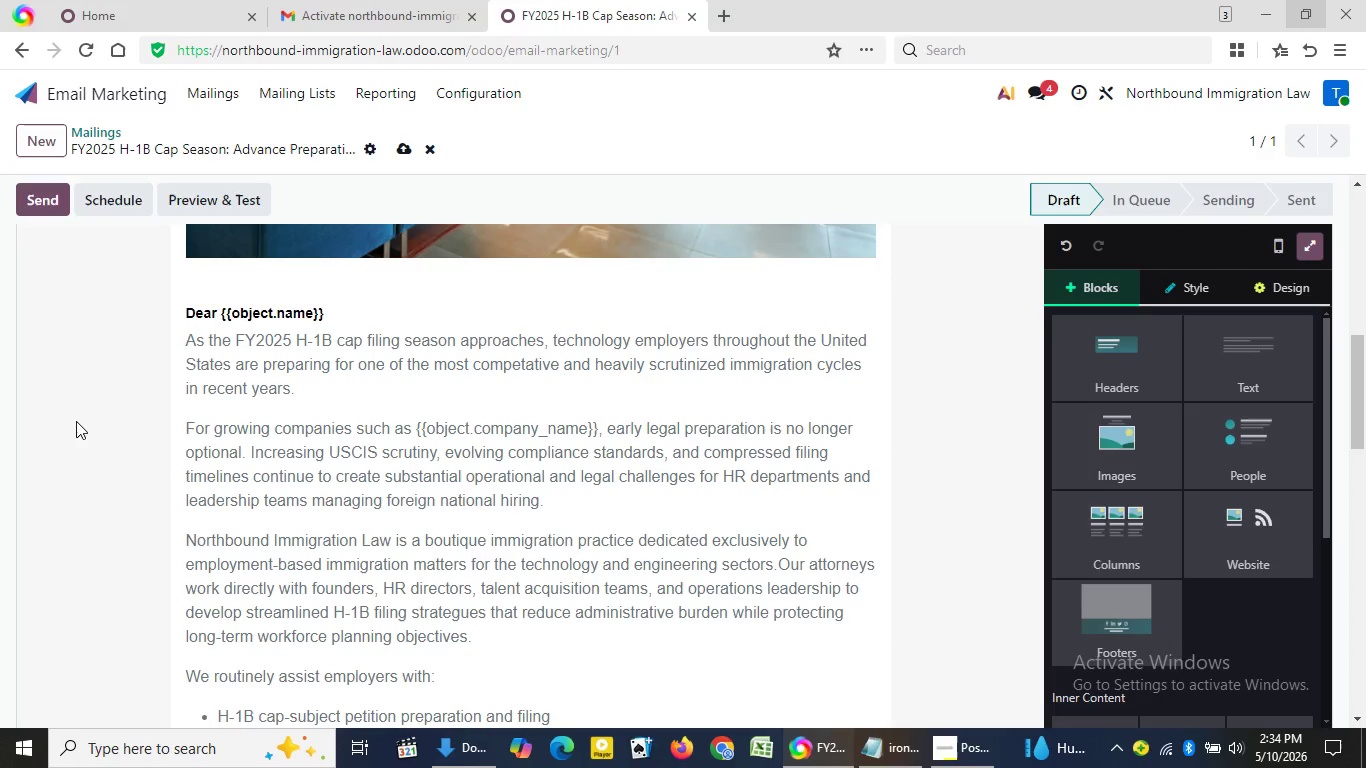 
triple_click([76, 421])
 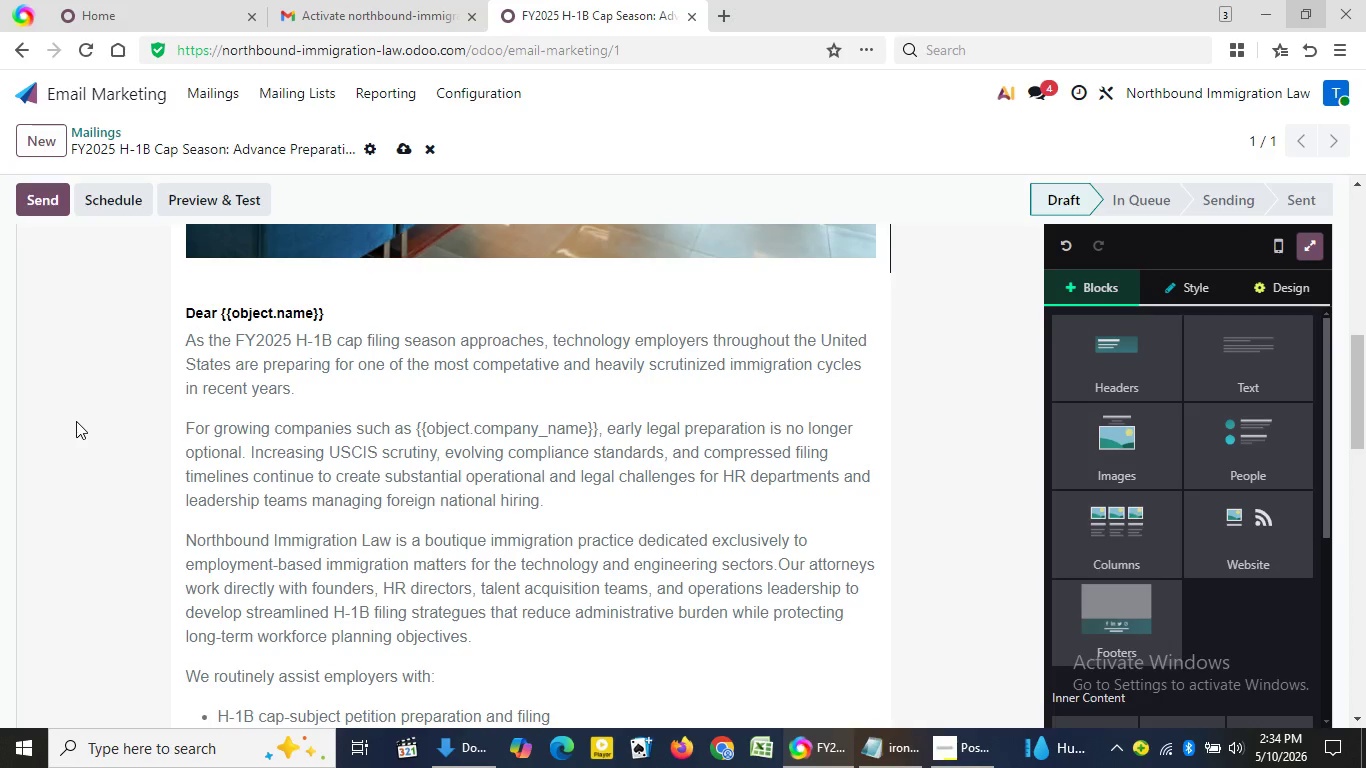 
triple_click([76, 421])
 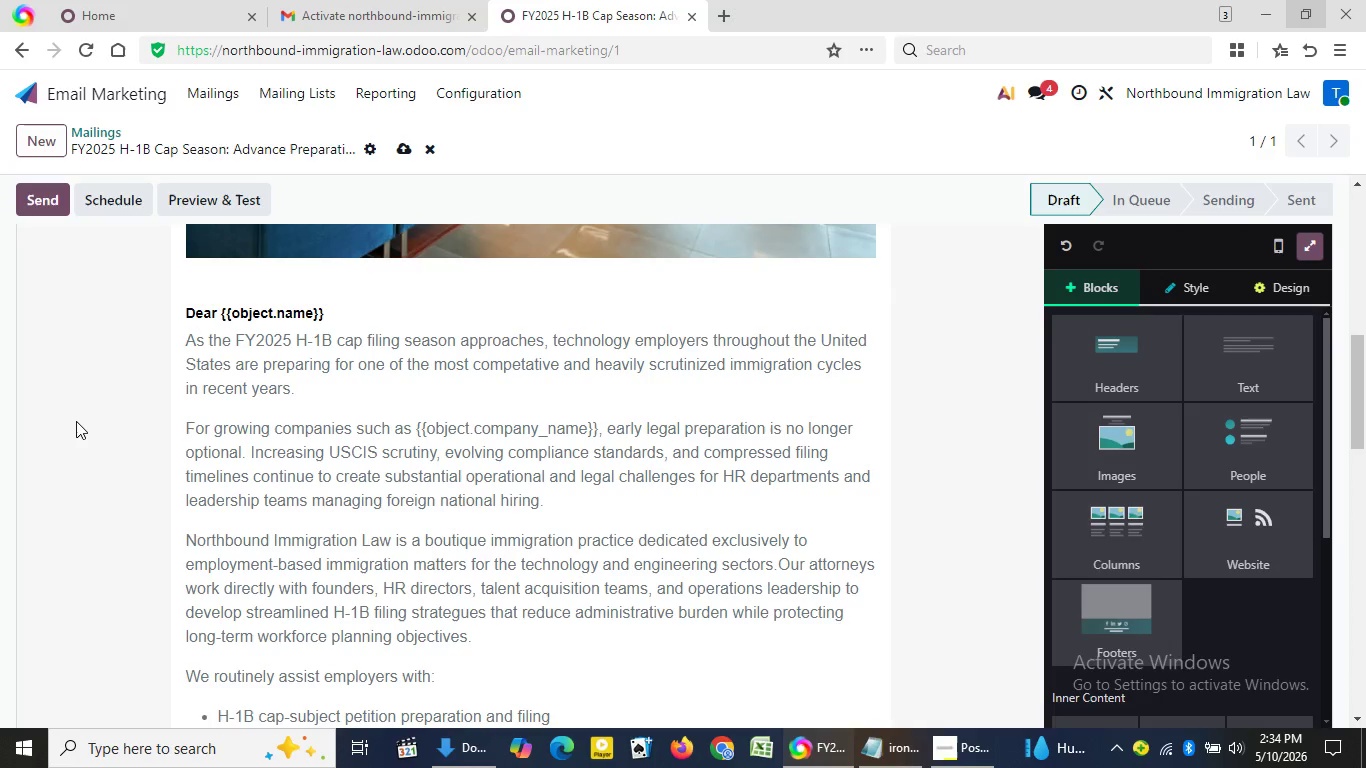 
double_click([76, 421])
 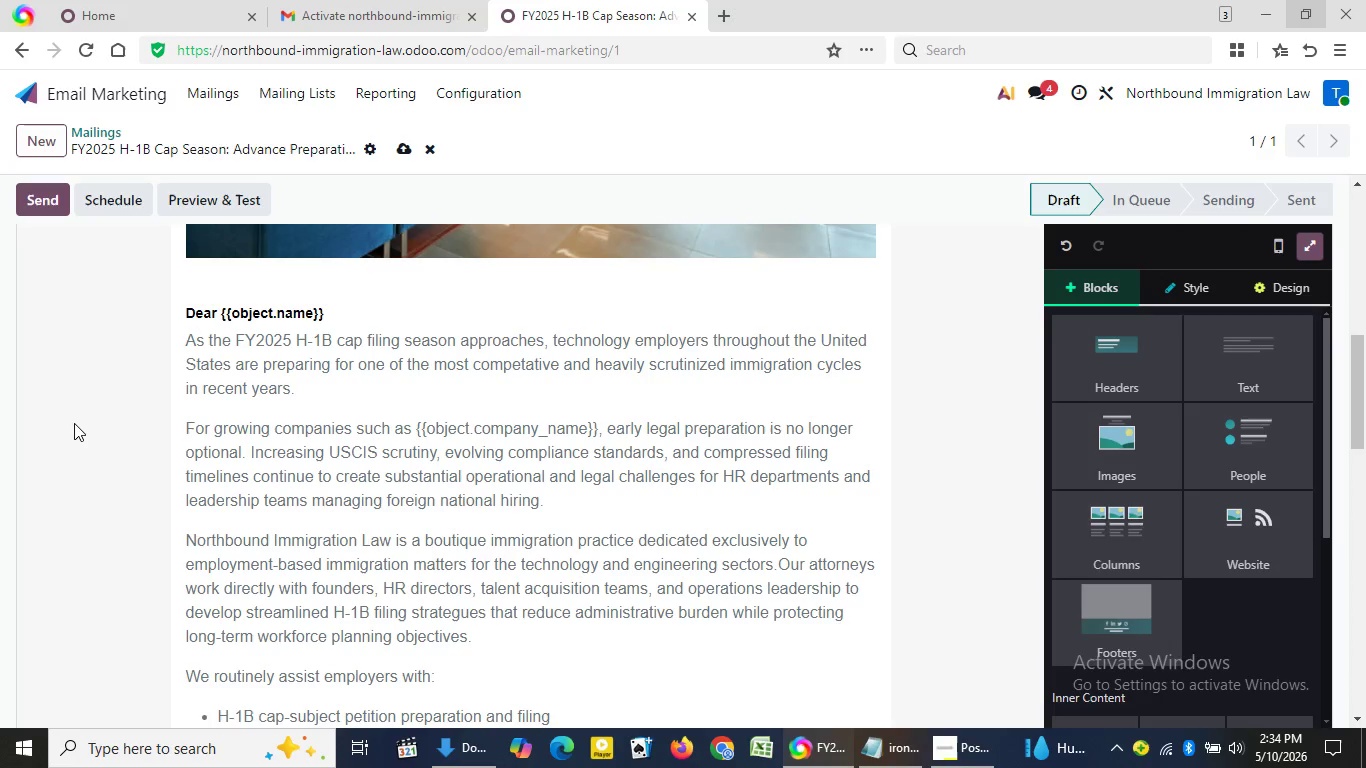 
triple_click([76, 421])
 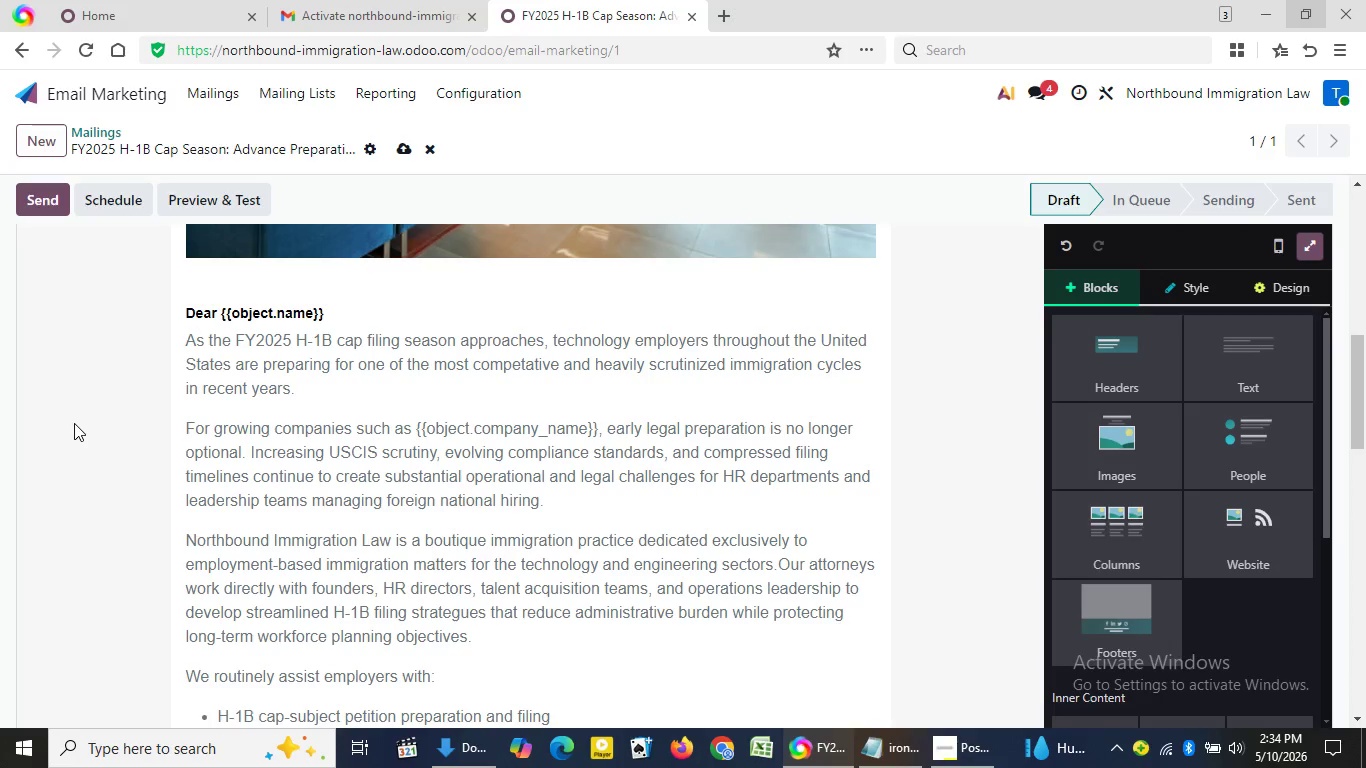 
triple_click([74, 423])
 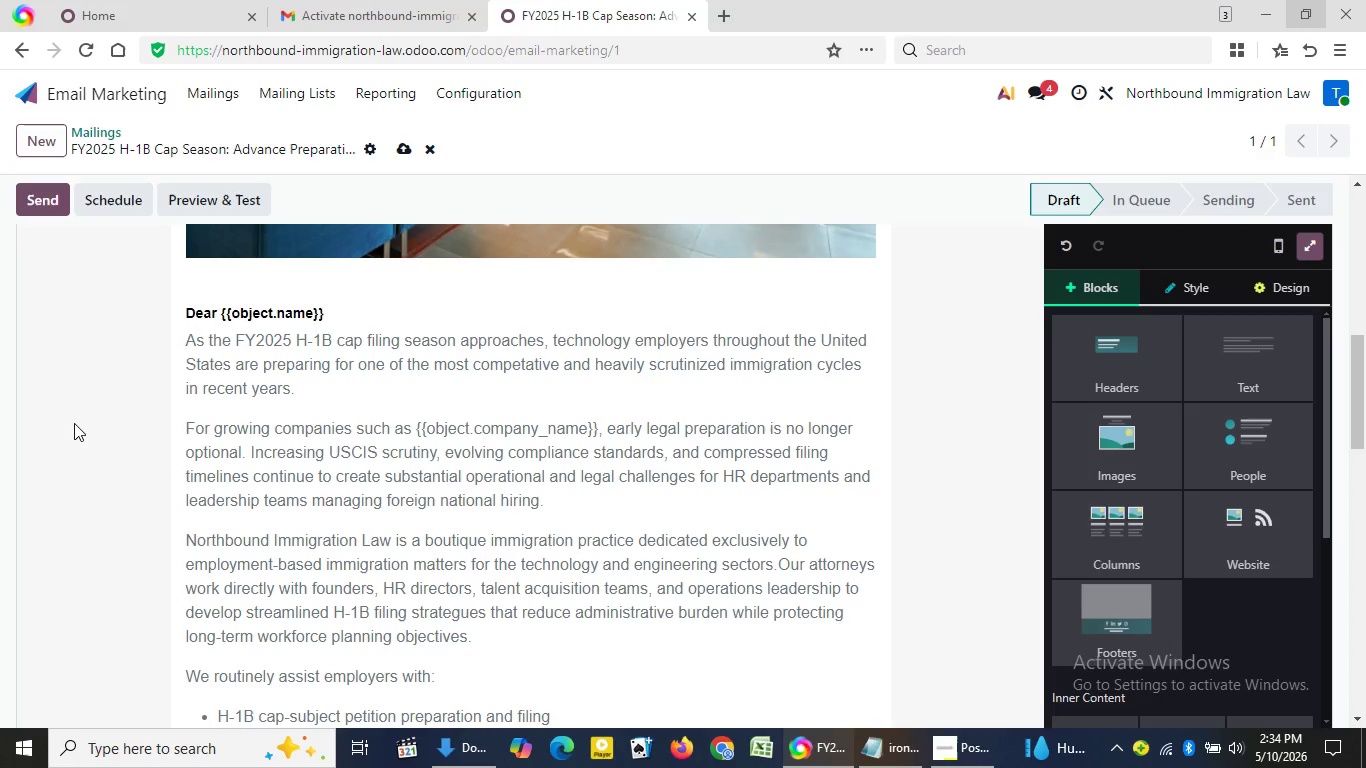 
triple_click([74, 423])
 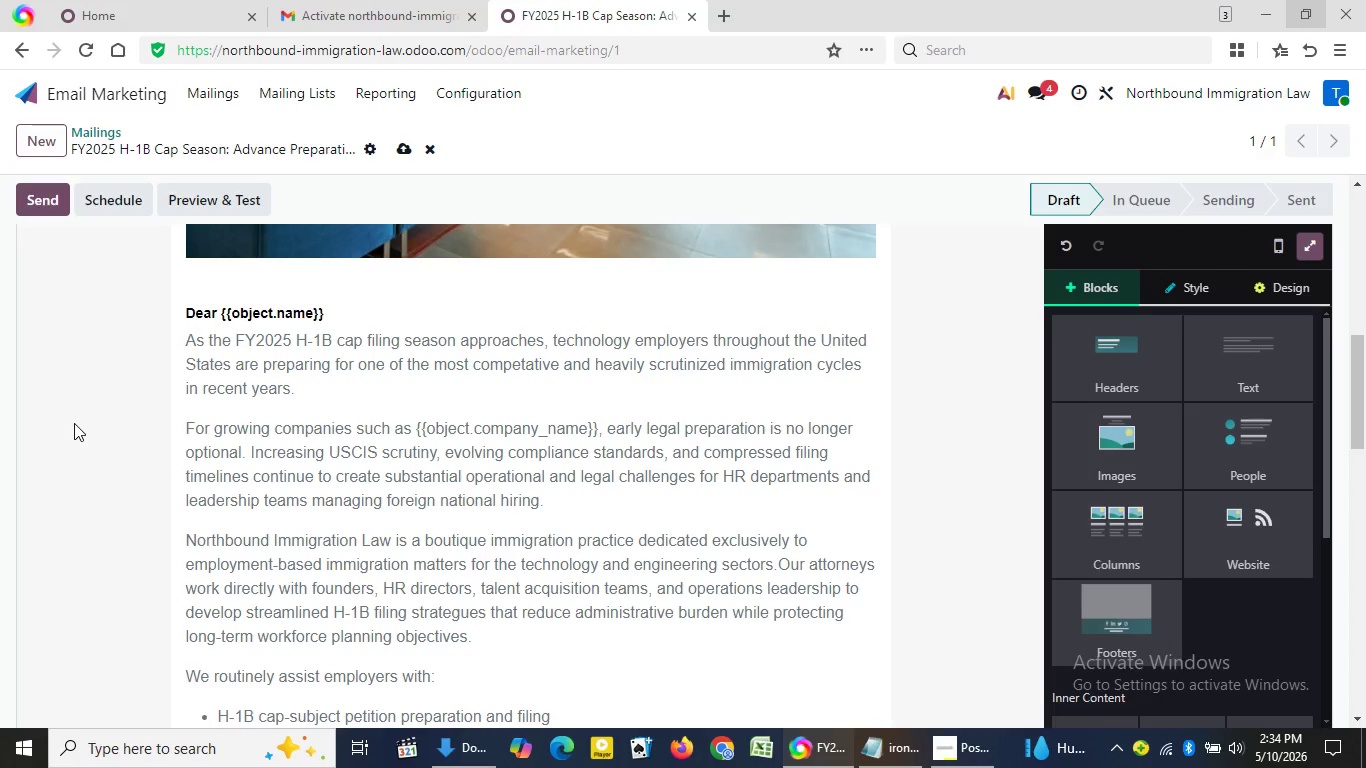 
triple_click([74, 423])
 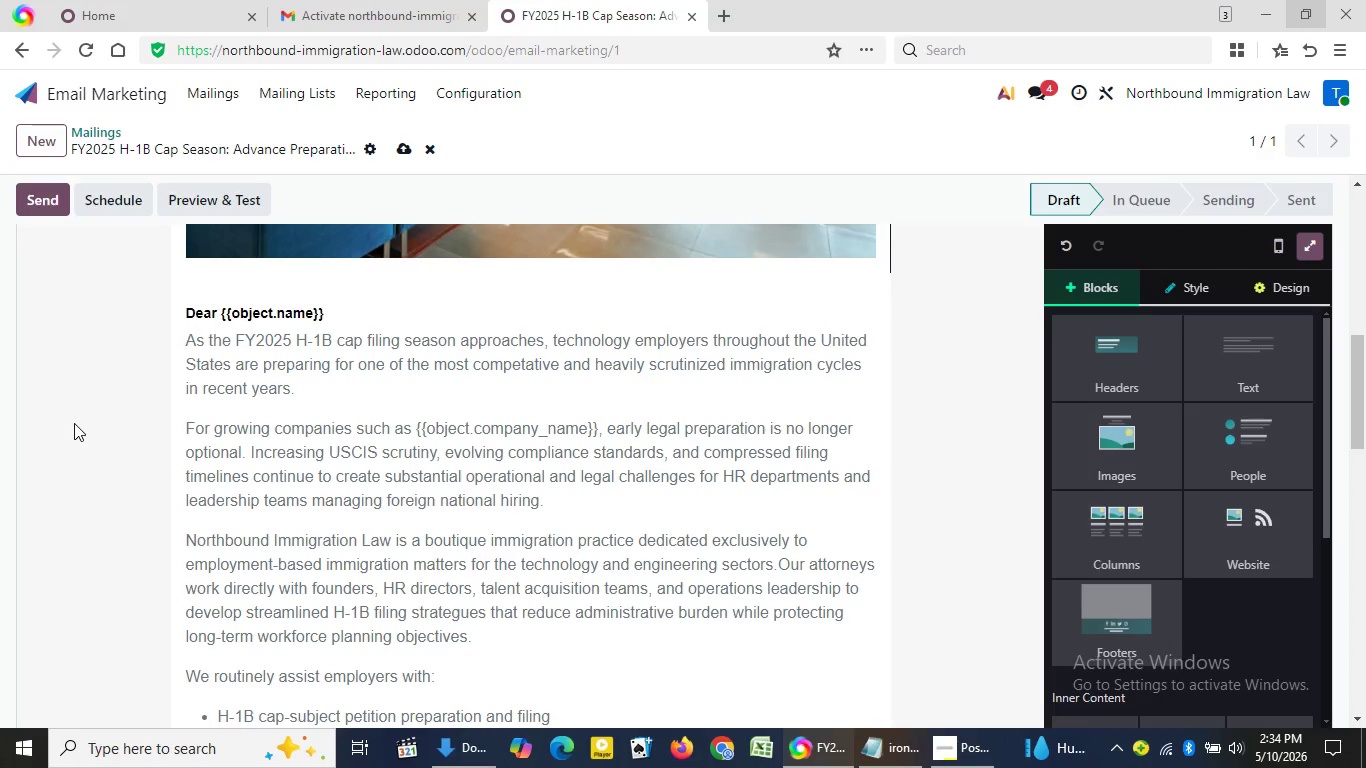 
triple_click([74, 423])
 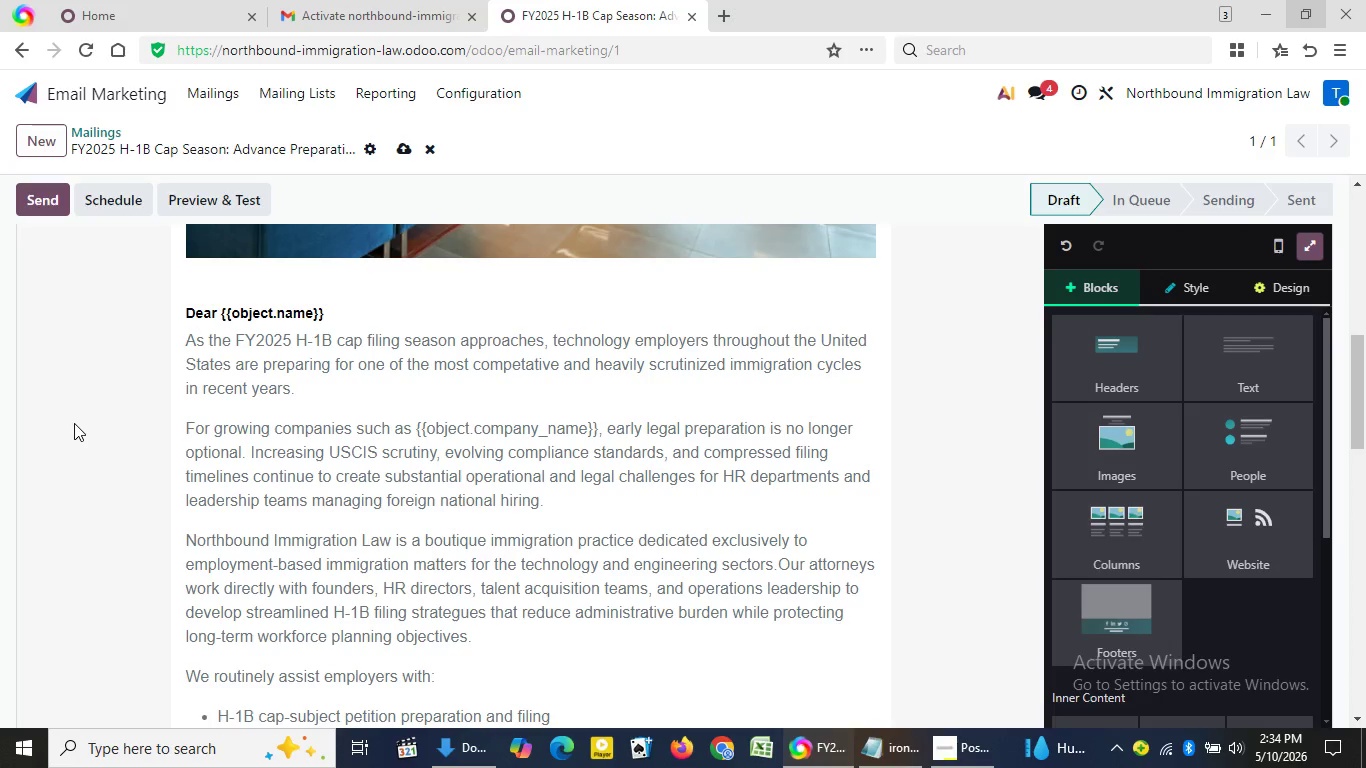 
double_click([74, 423])
 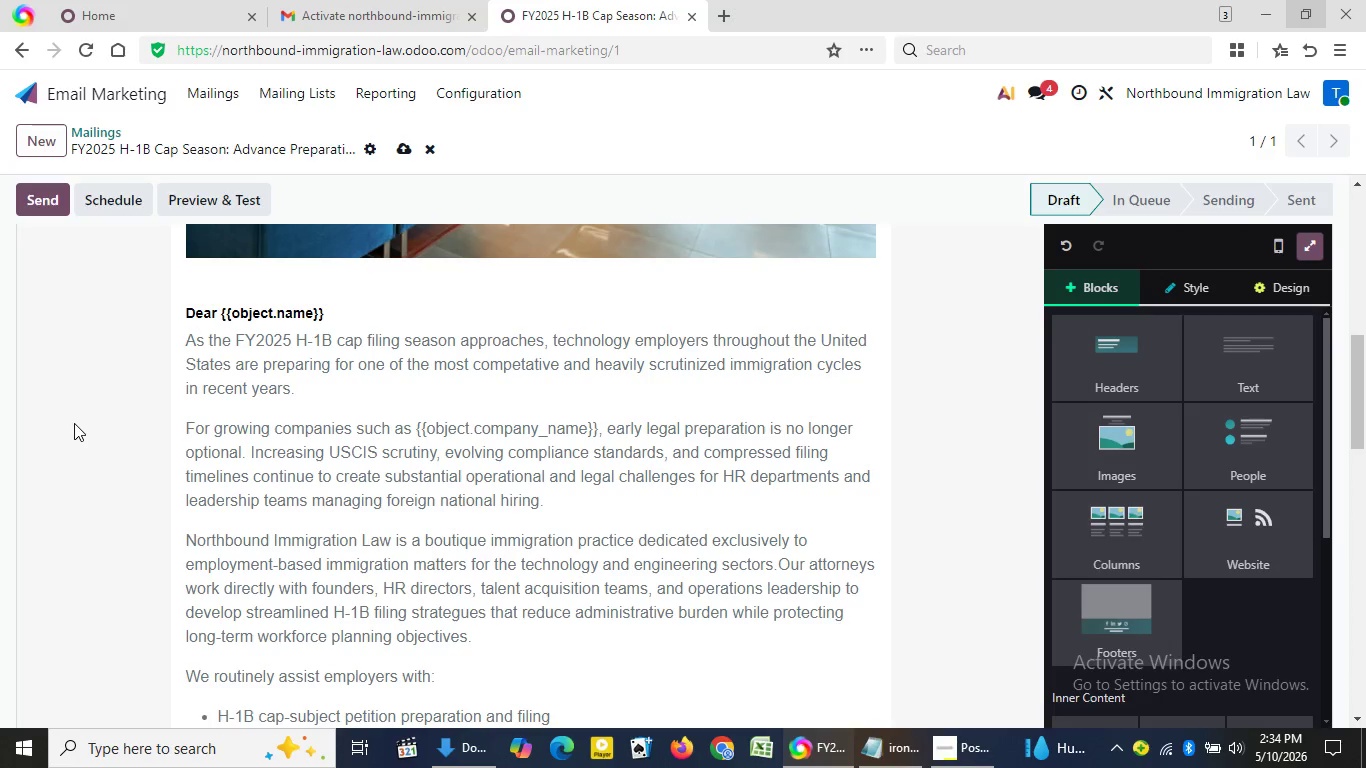 
triple_click([74, 423])
 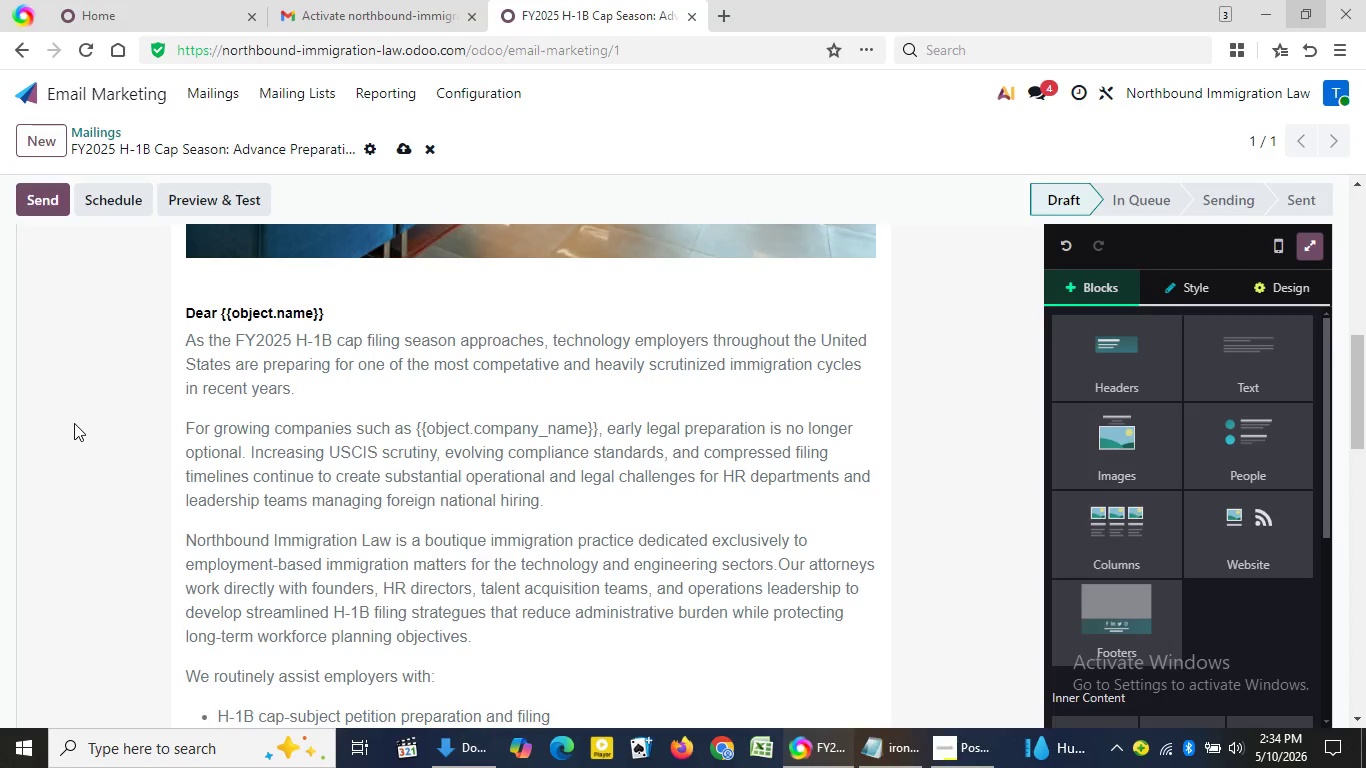 
triple_click([74, 423])
 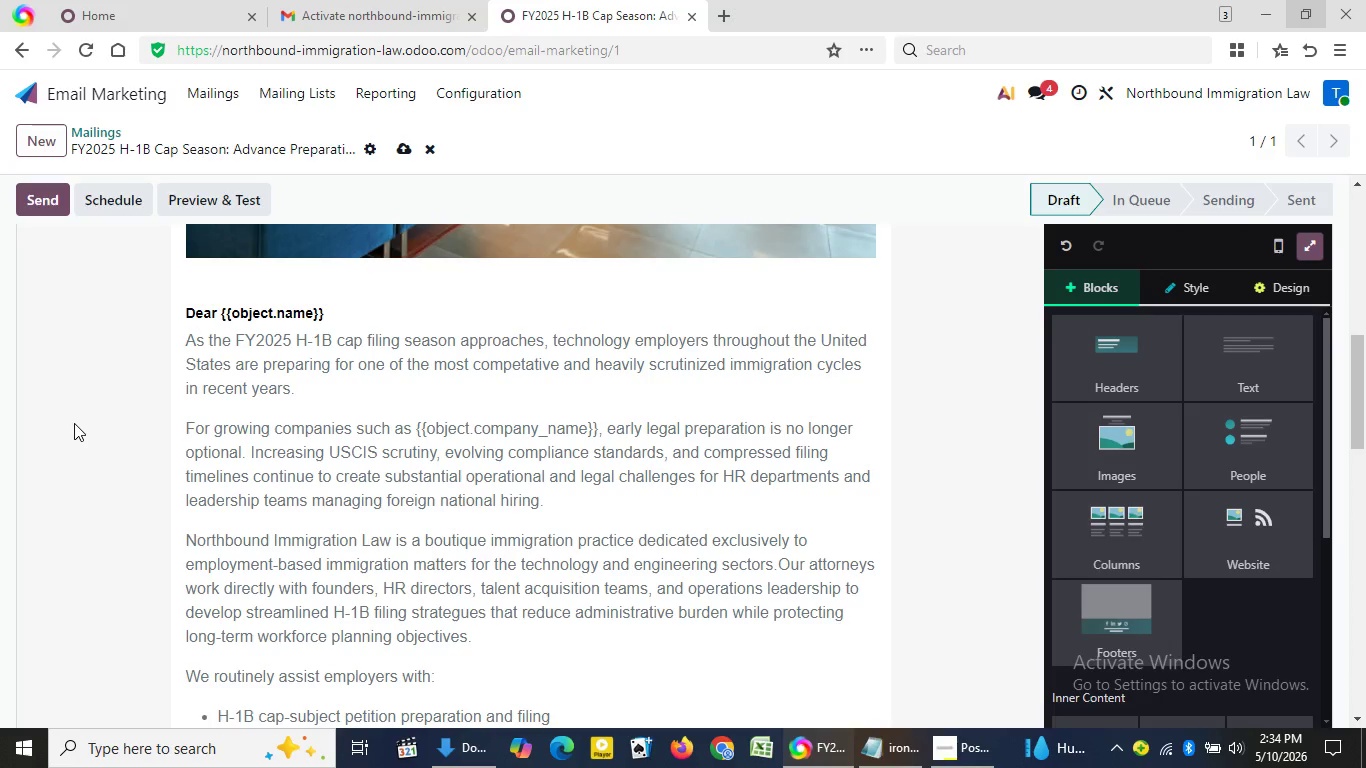 
triple_click([74, 423])
 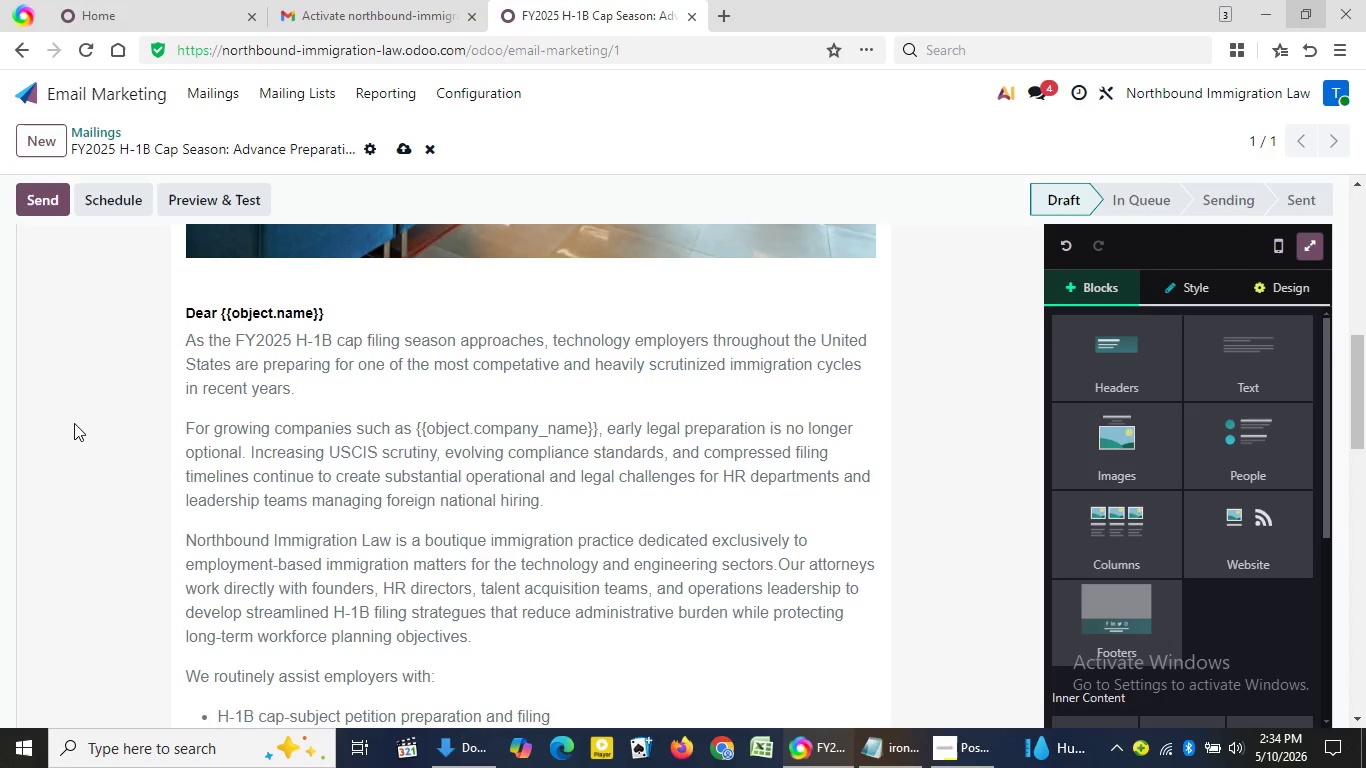 
double_click([74, 423])
 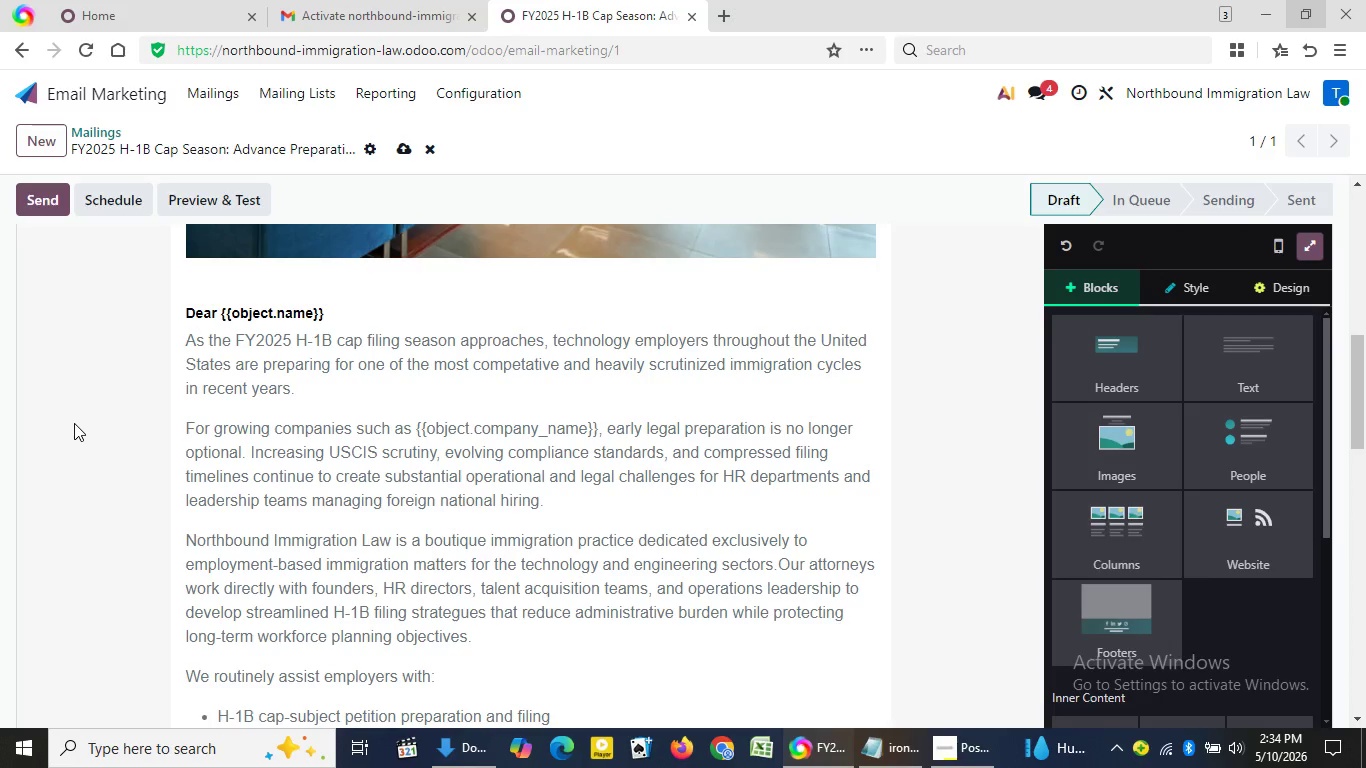 
triple_click([74, 423])
 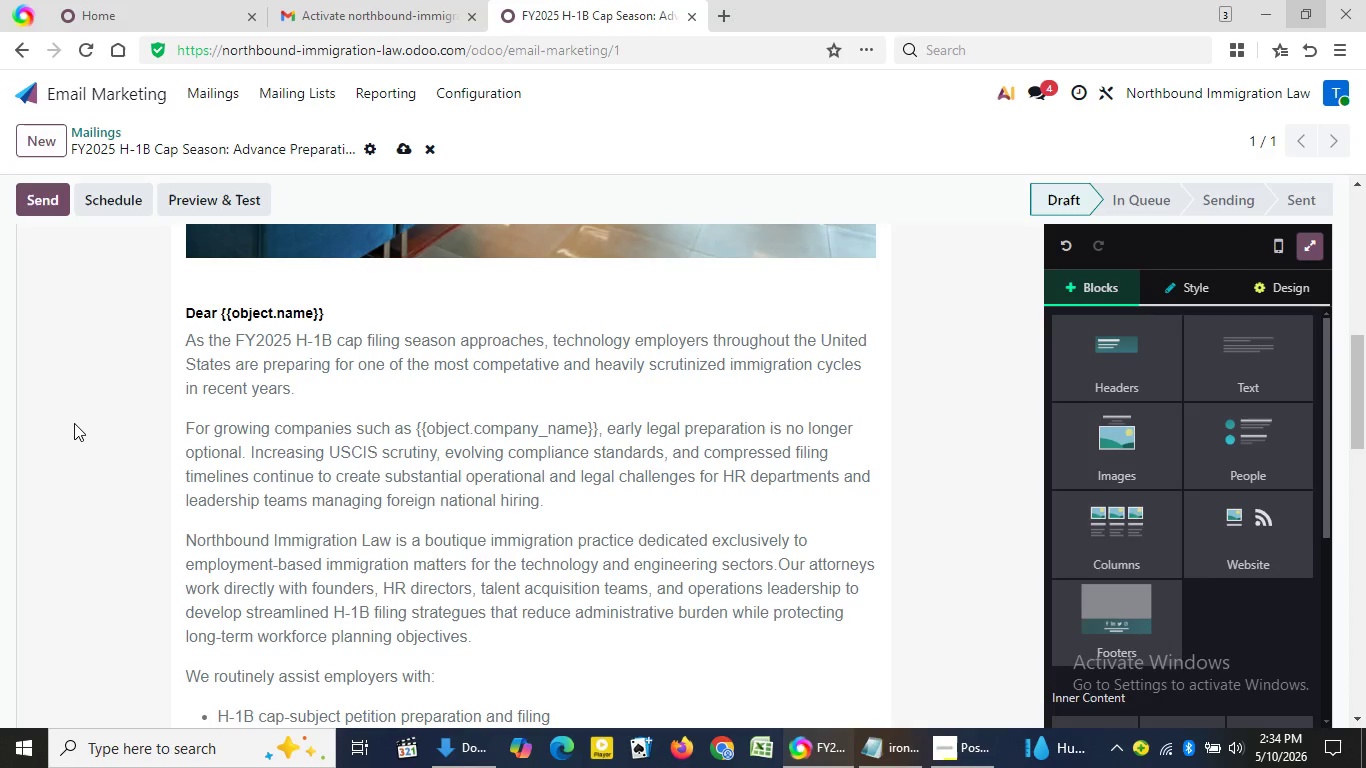 
triple_click([74, 423])
 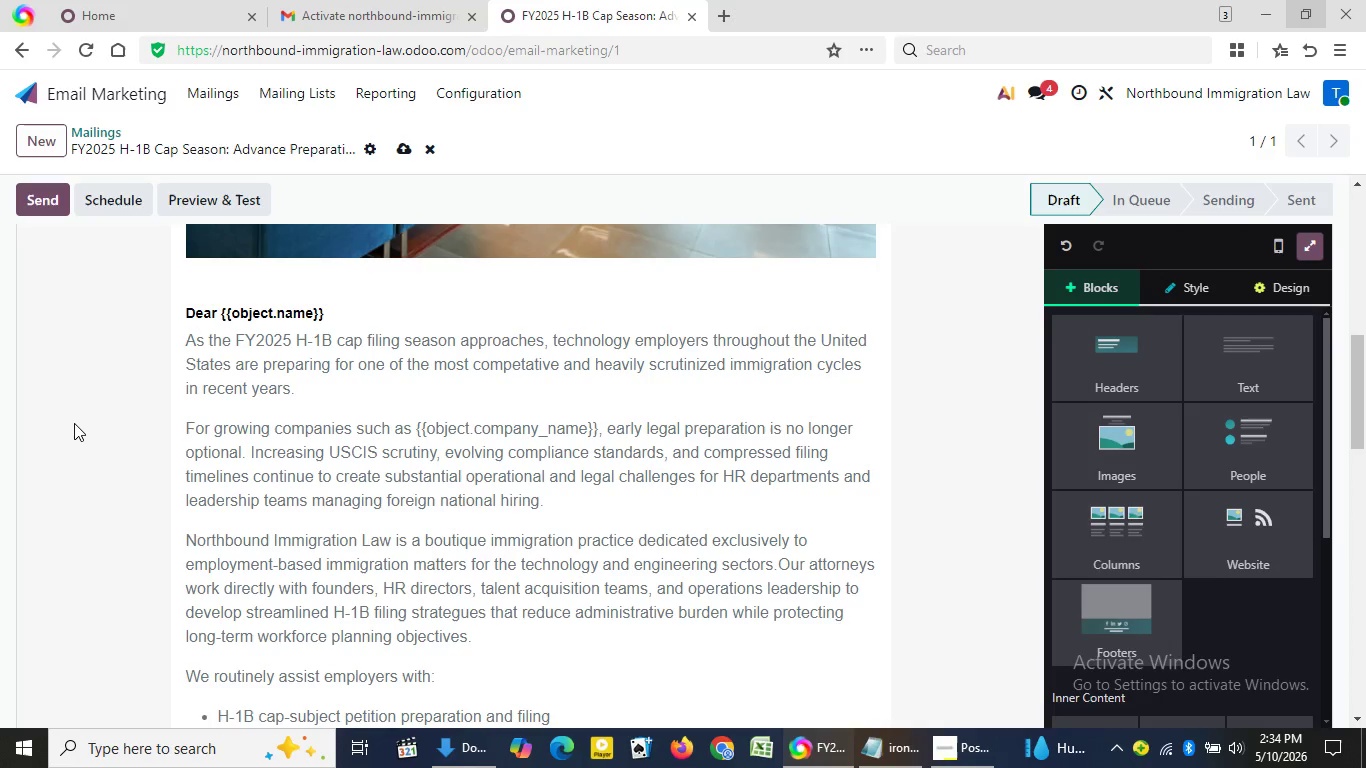 
triple_click([74, 423])
 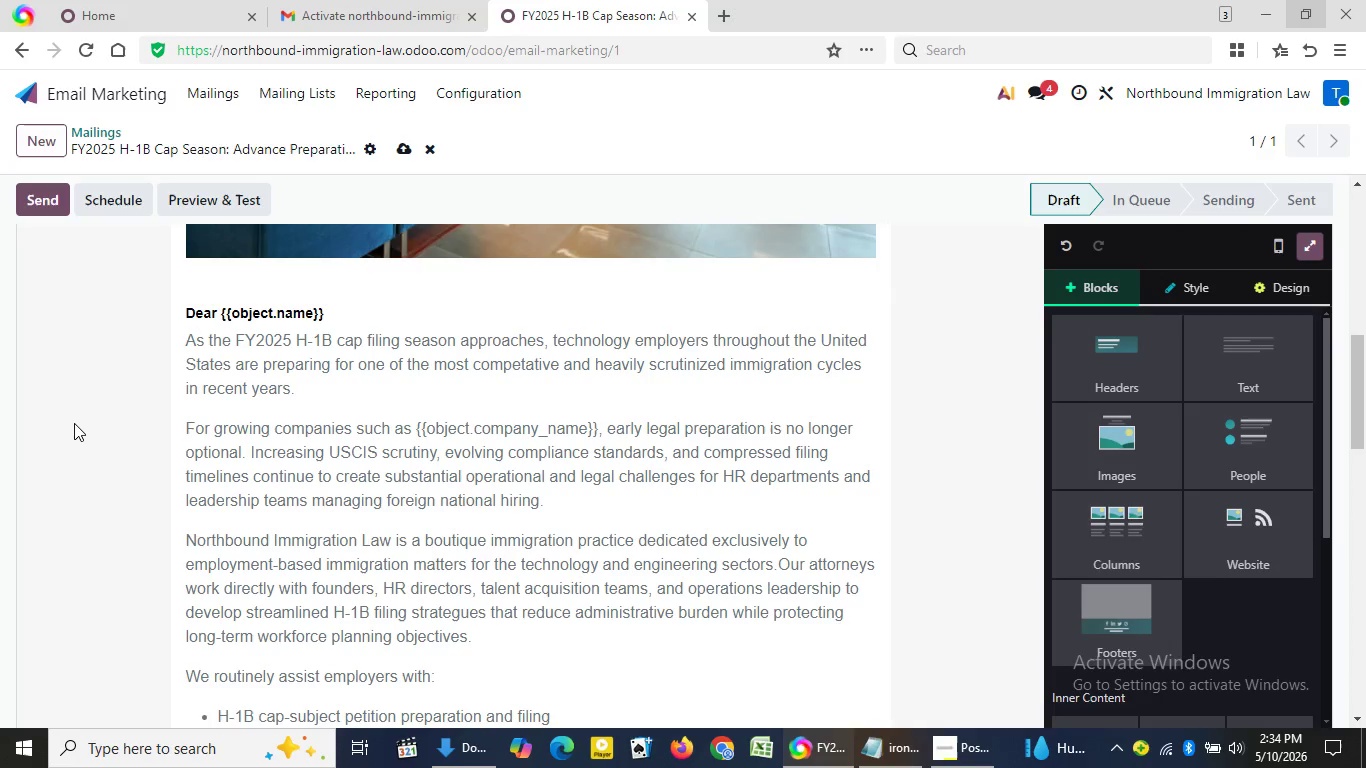 
triple_click([74, 423])
 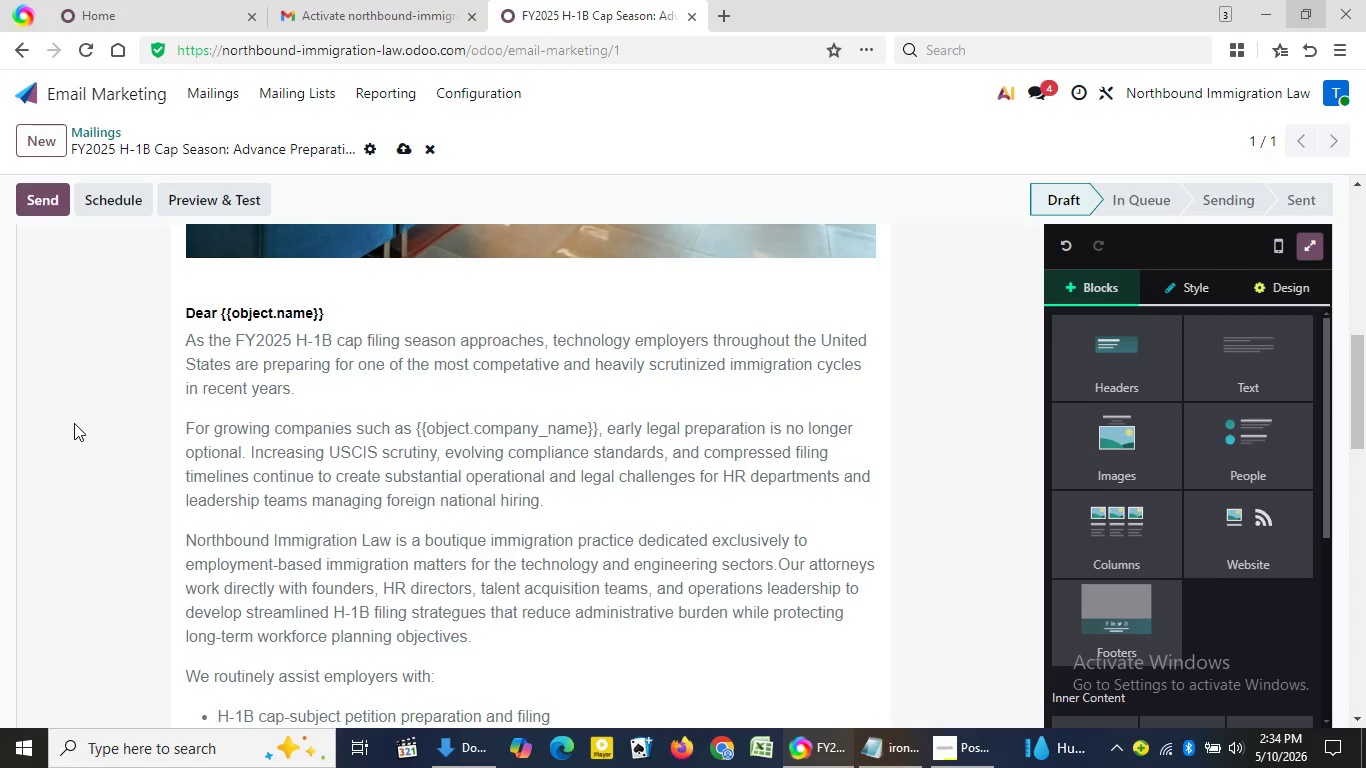 
triple_click([74, 423])
 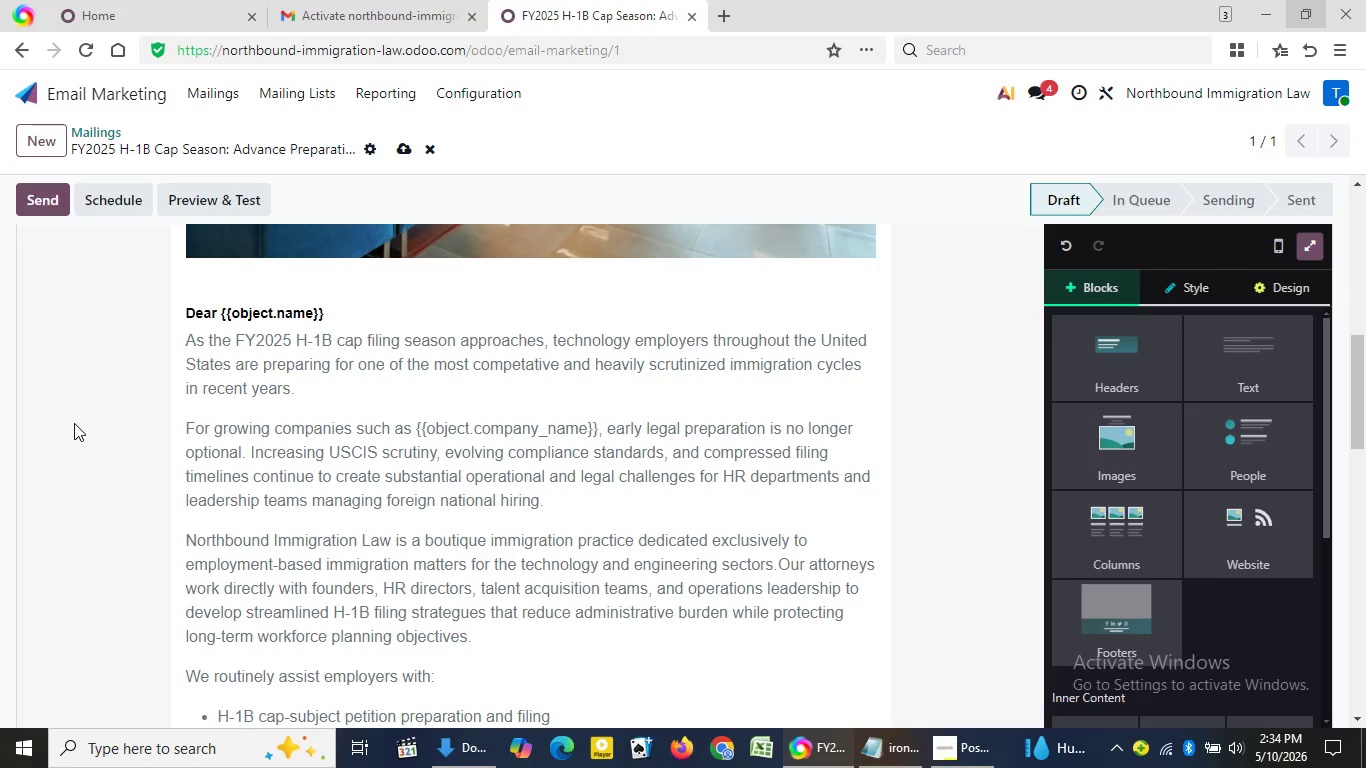 
triple_click([74, 423])
 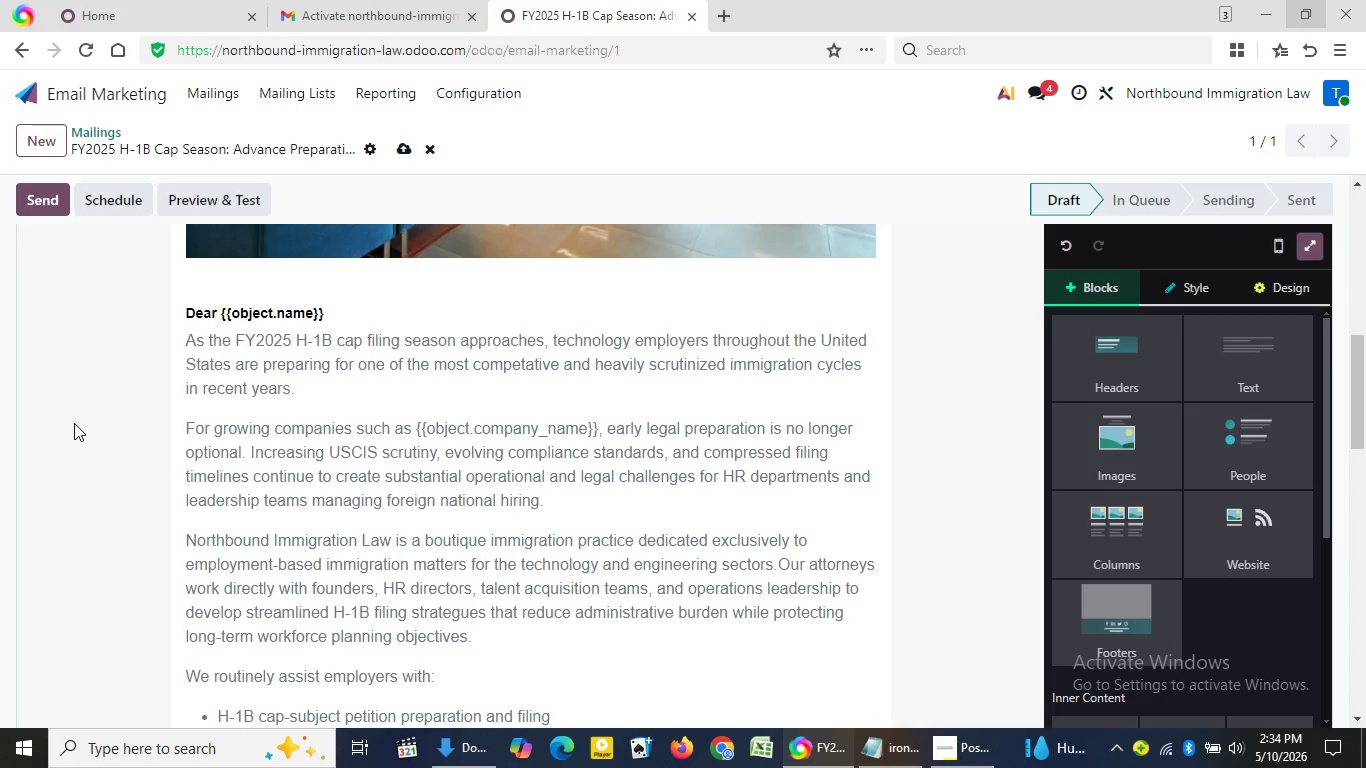 
triple_click([74, 423])
 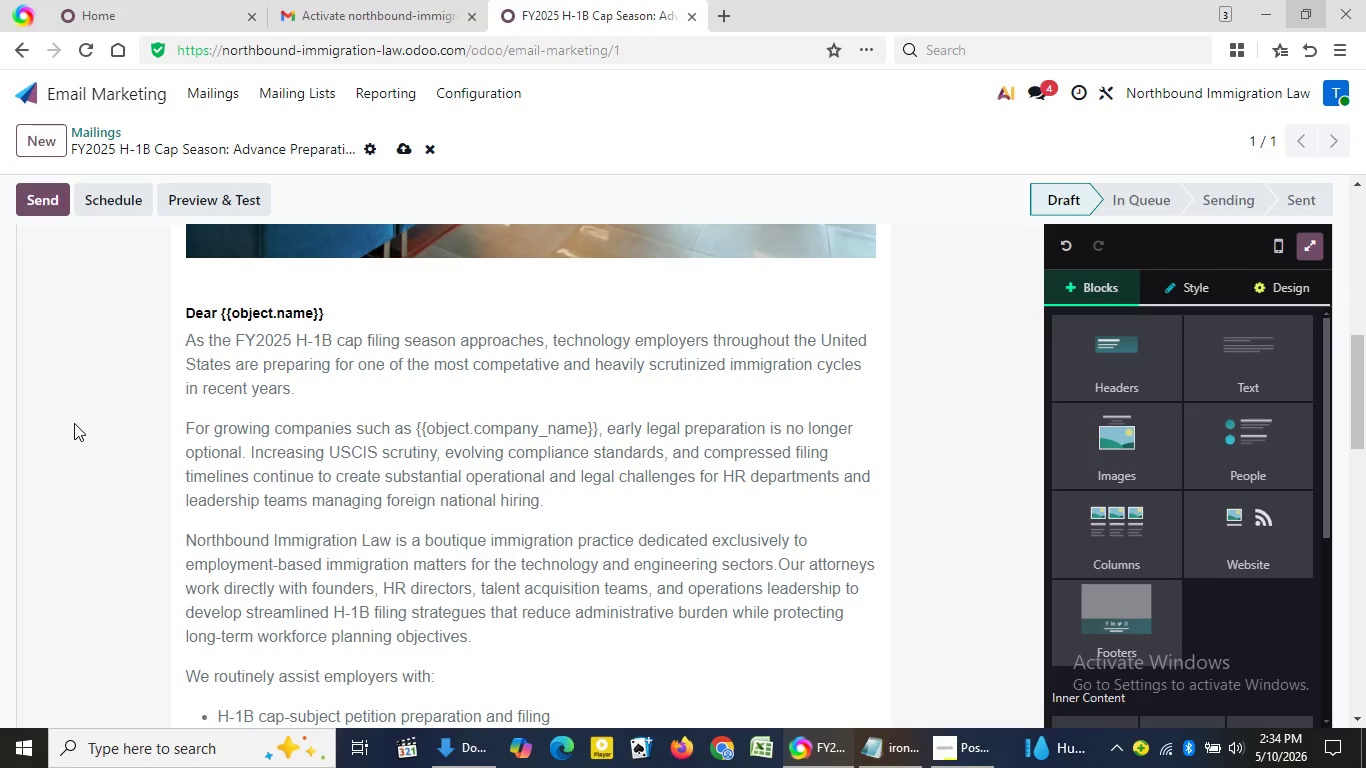 
triple_click([74, 423])
 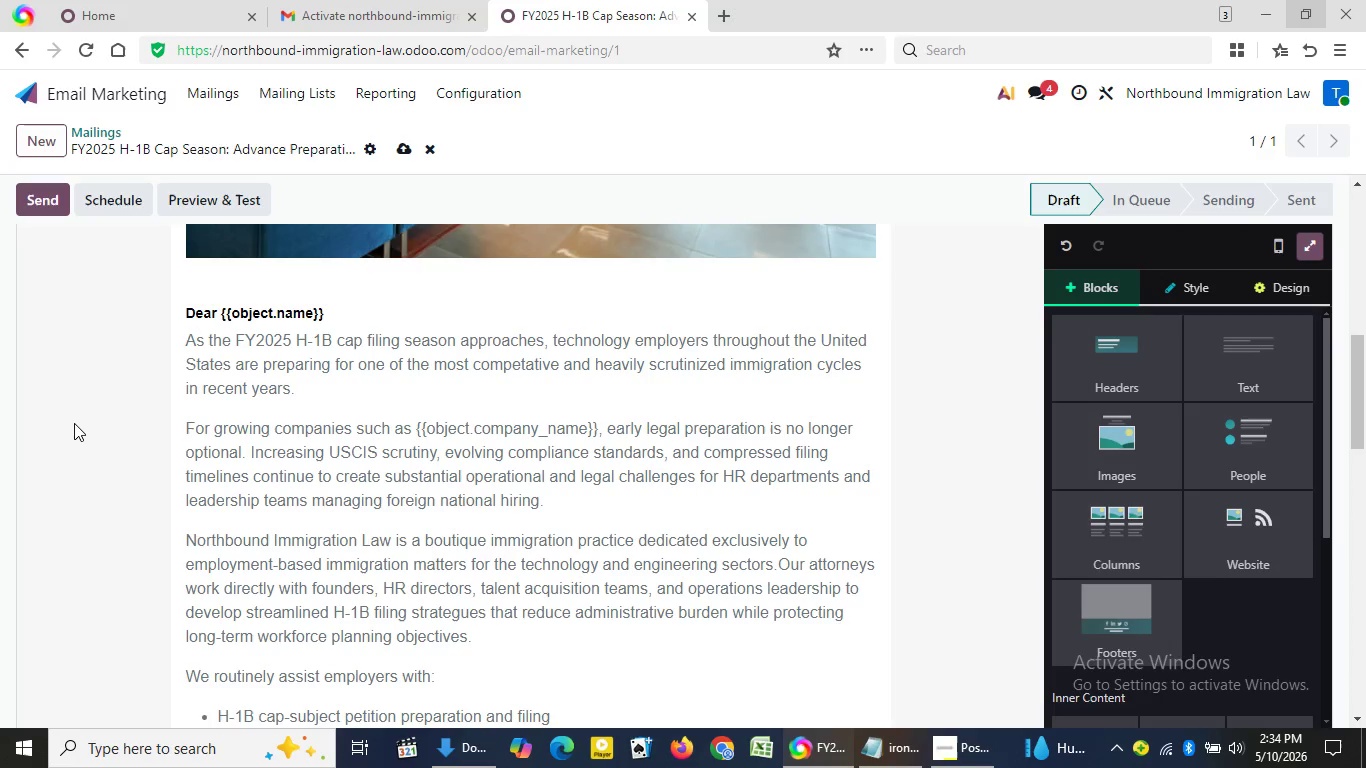 
double_click([74, 423])
 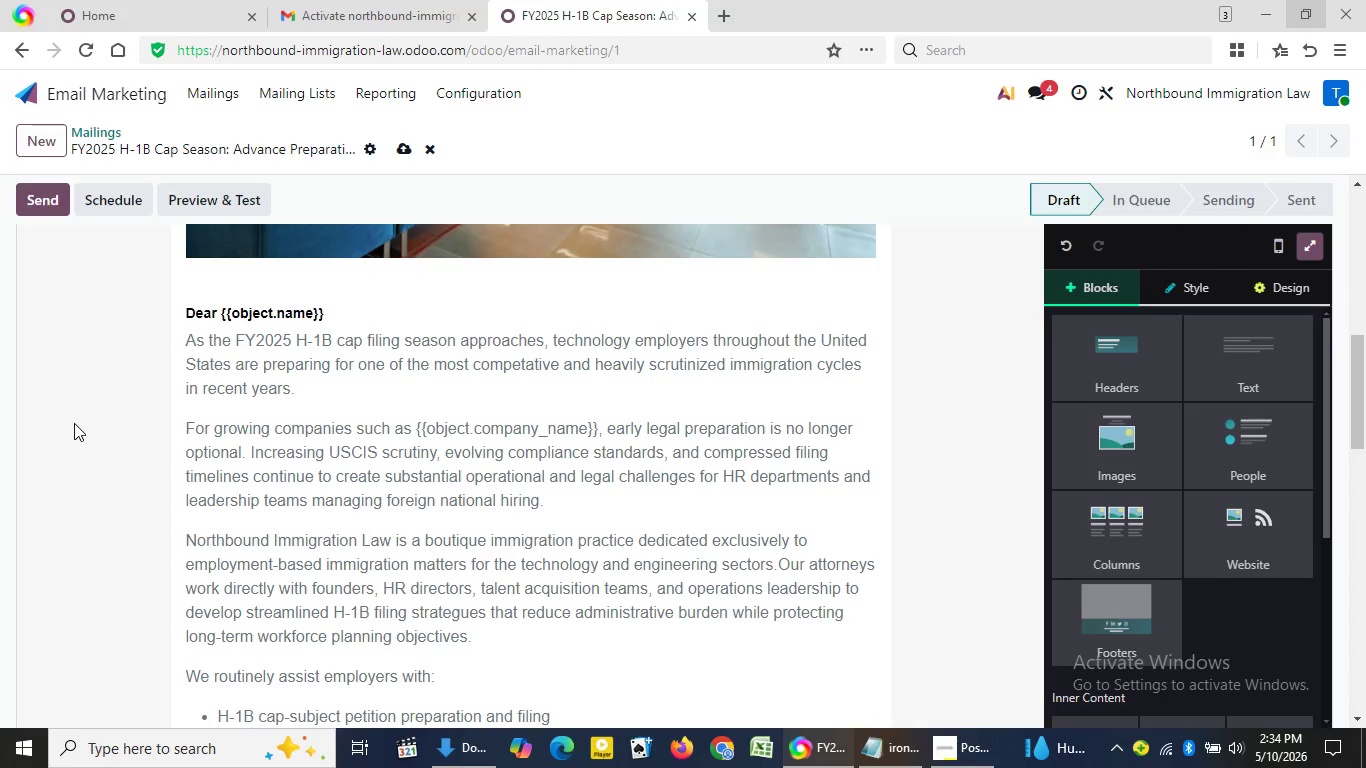 
triple_click([74, 423])
 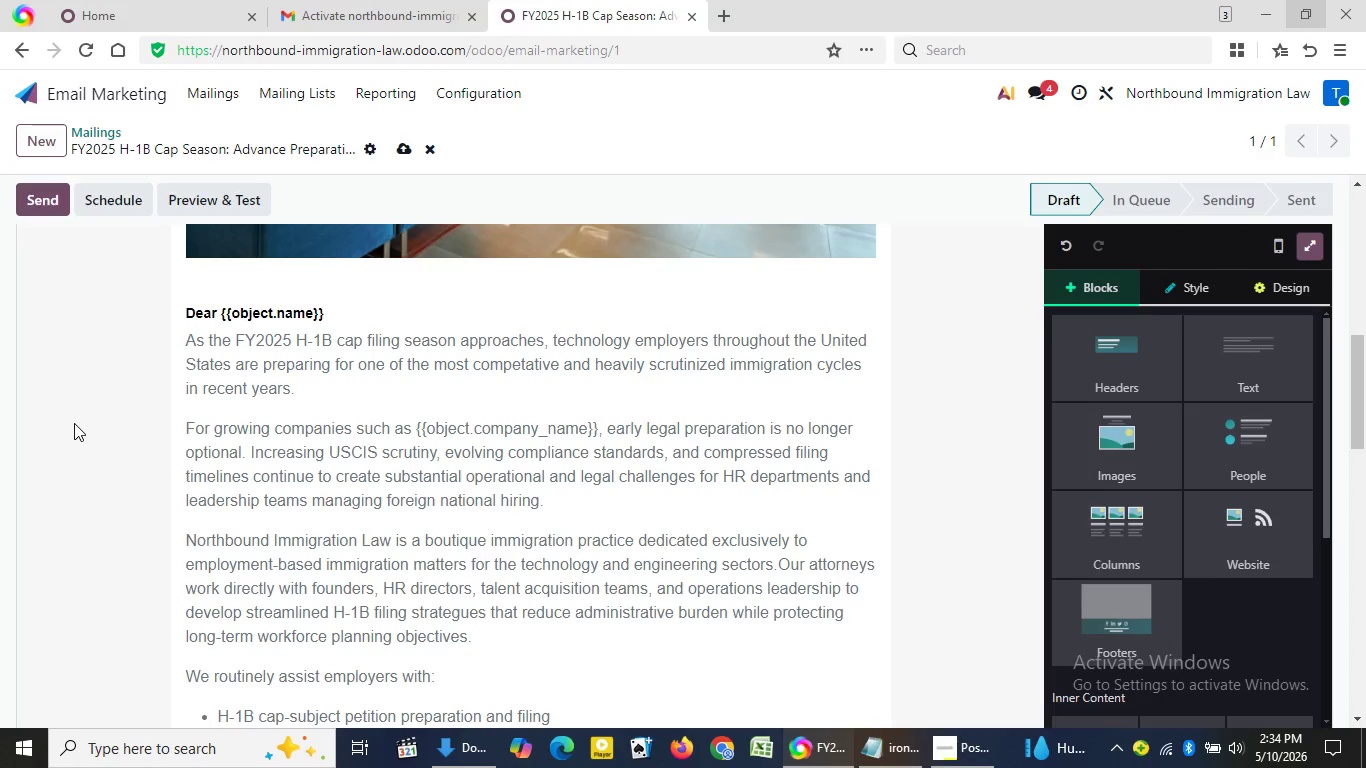 
triple_click([74, 423])
 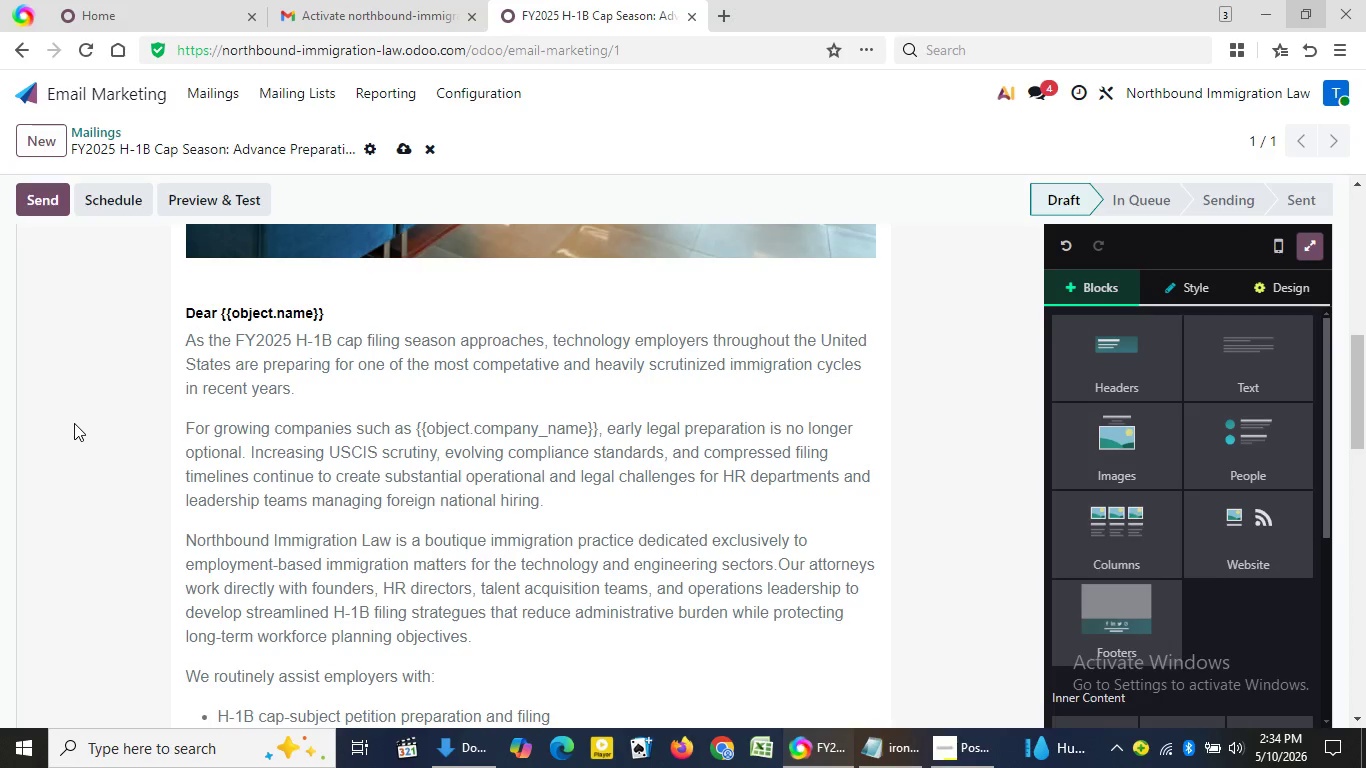 
triple_click([74, 423])
 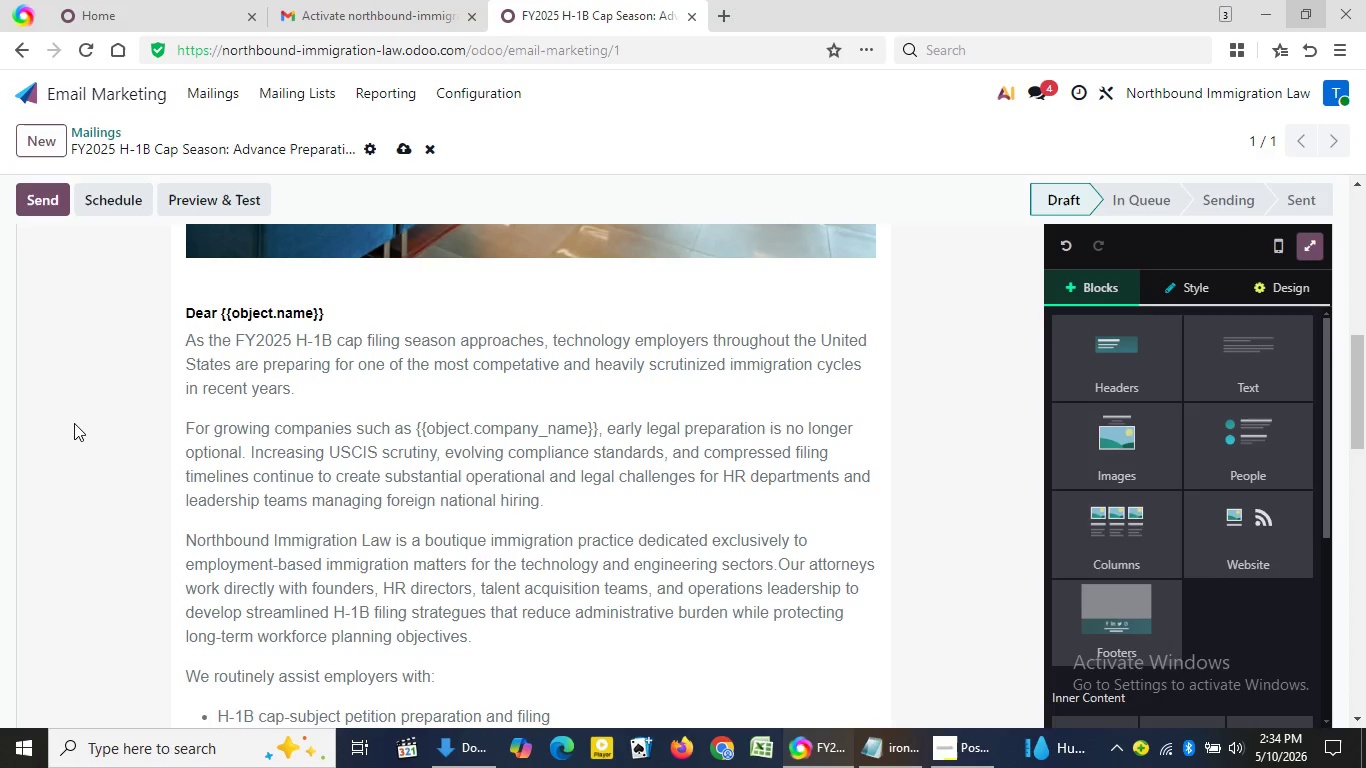 
triple_click([74, 423])
 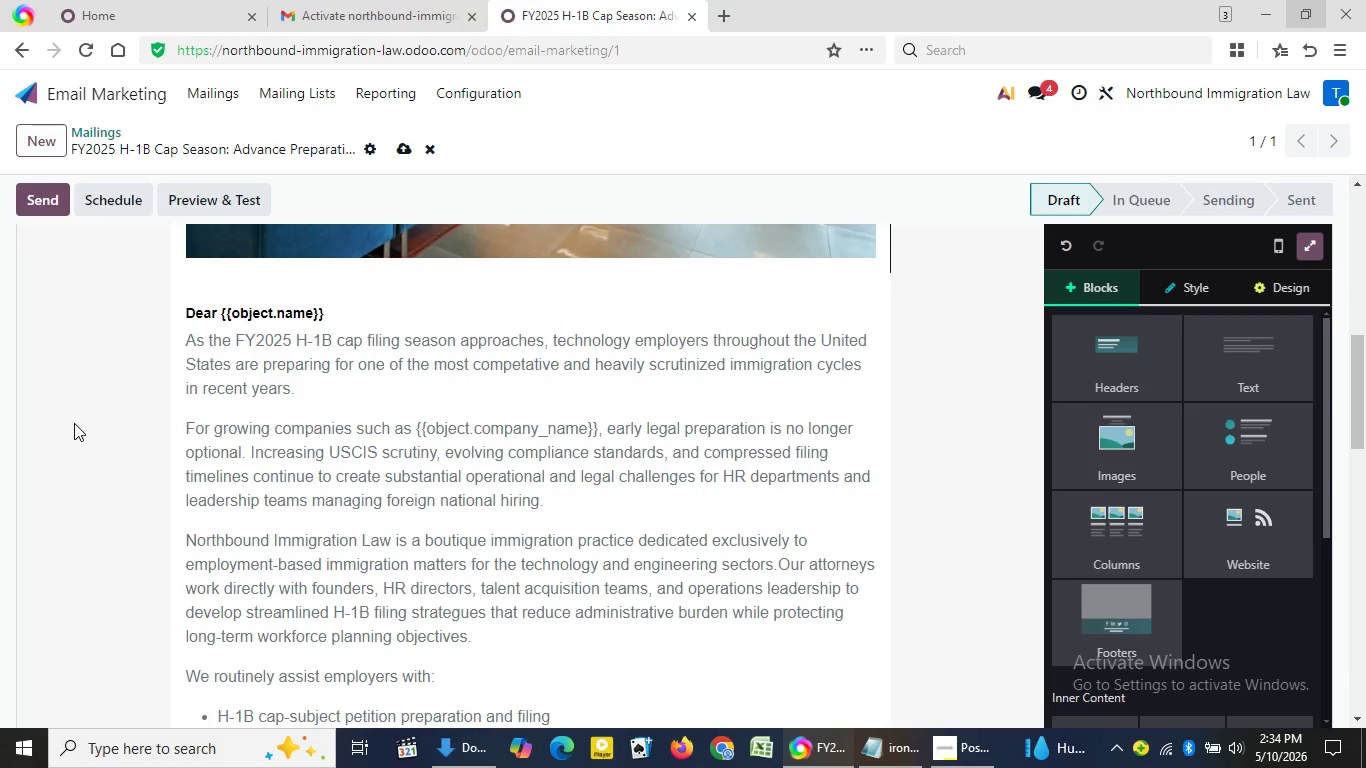 
double_click([74, 423])
 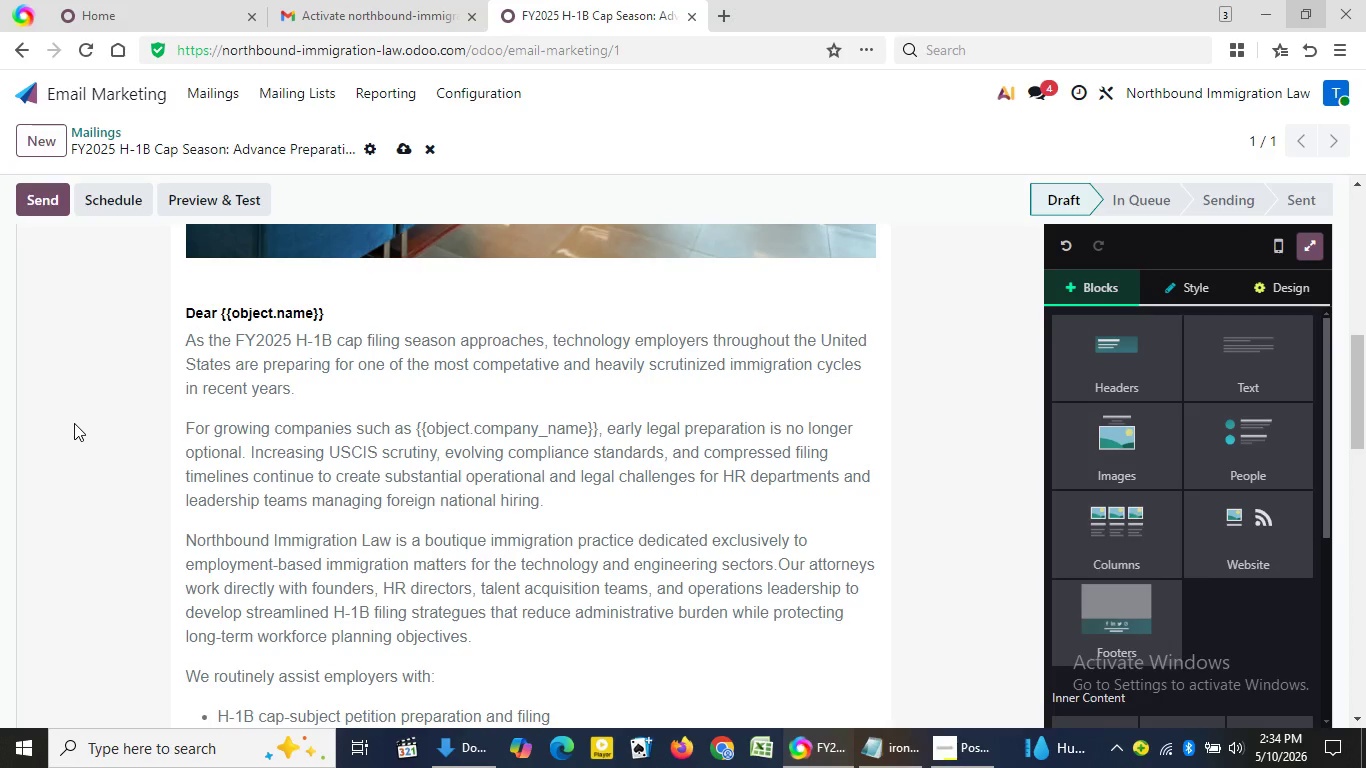 
triple_click([74, 423])
 